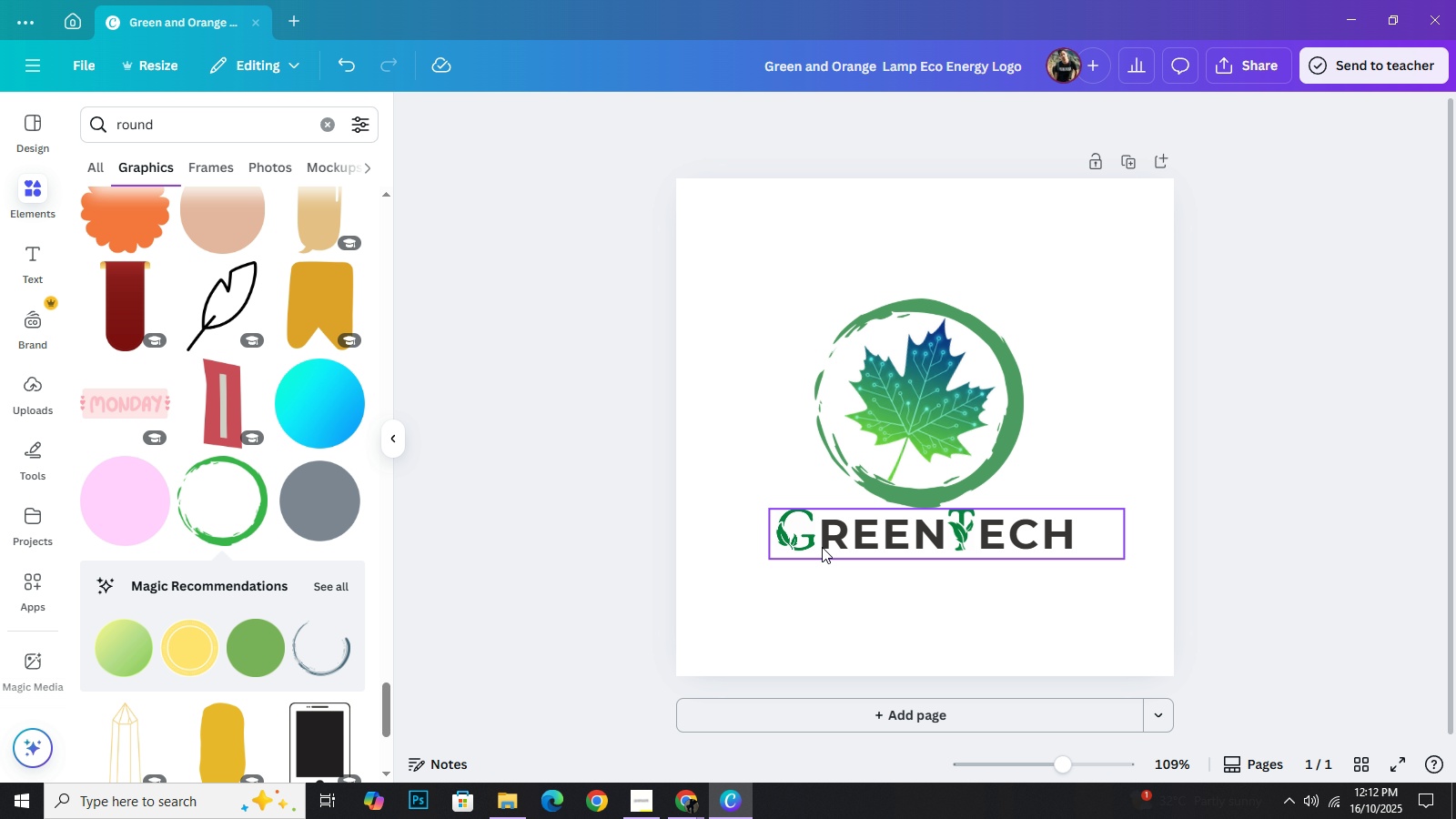 
wait(9.66)
 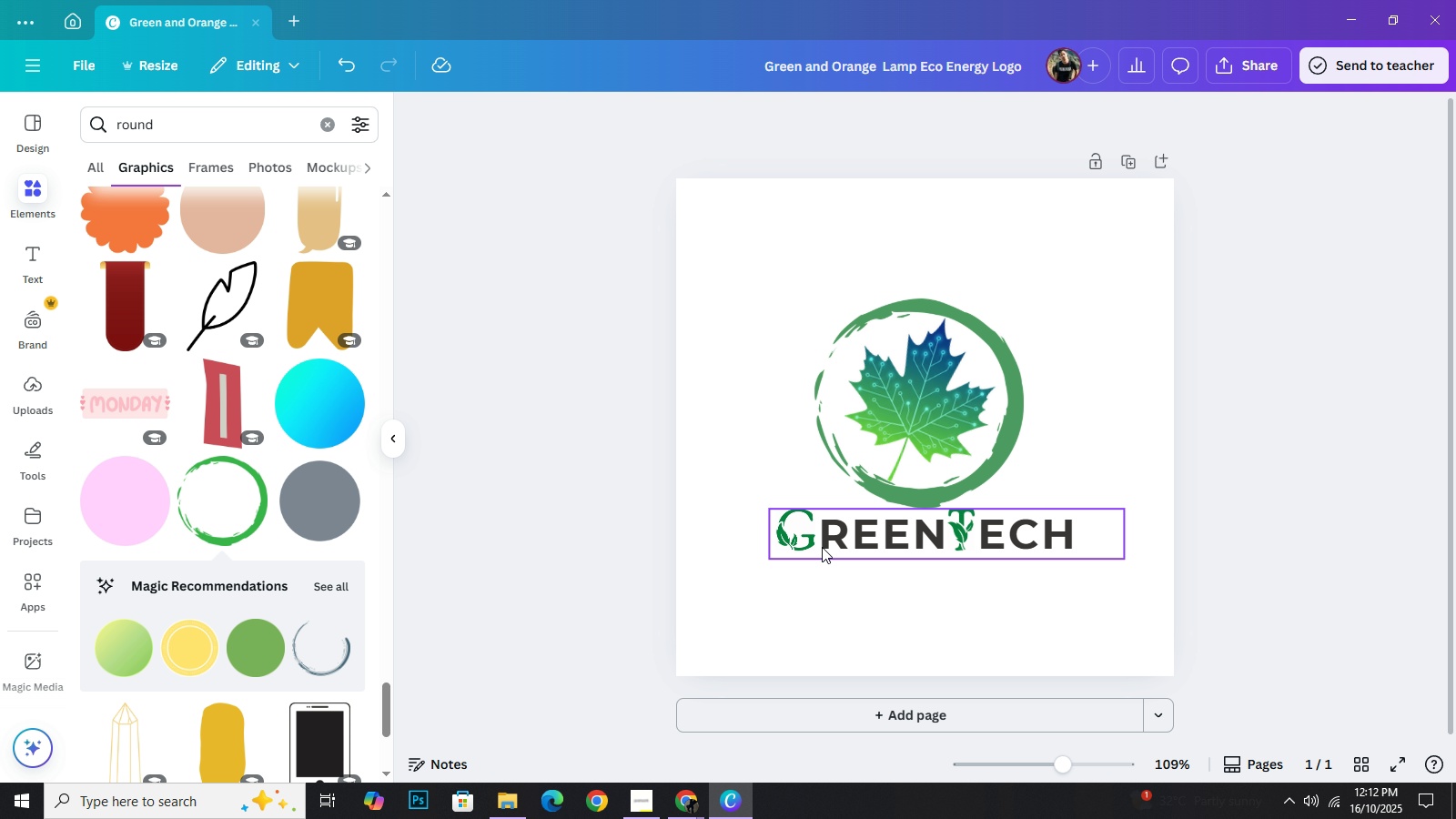 
left_click([1261, 403])
 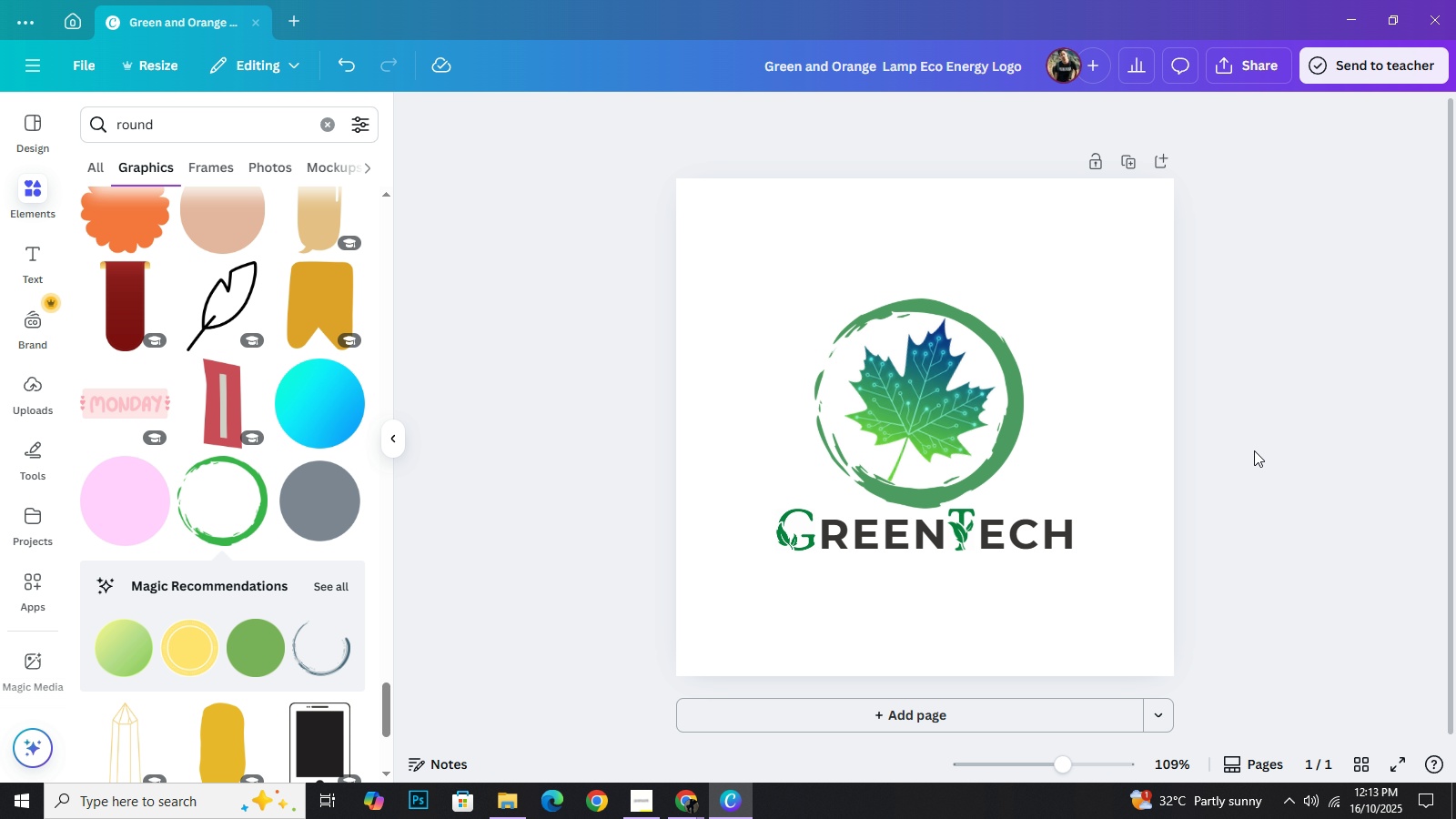 
wait(26.74)
 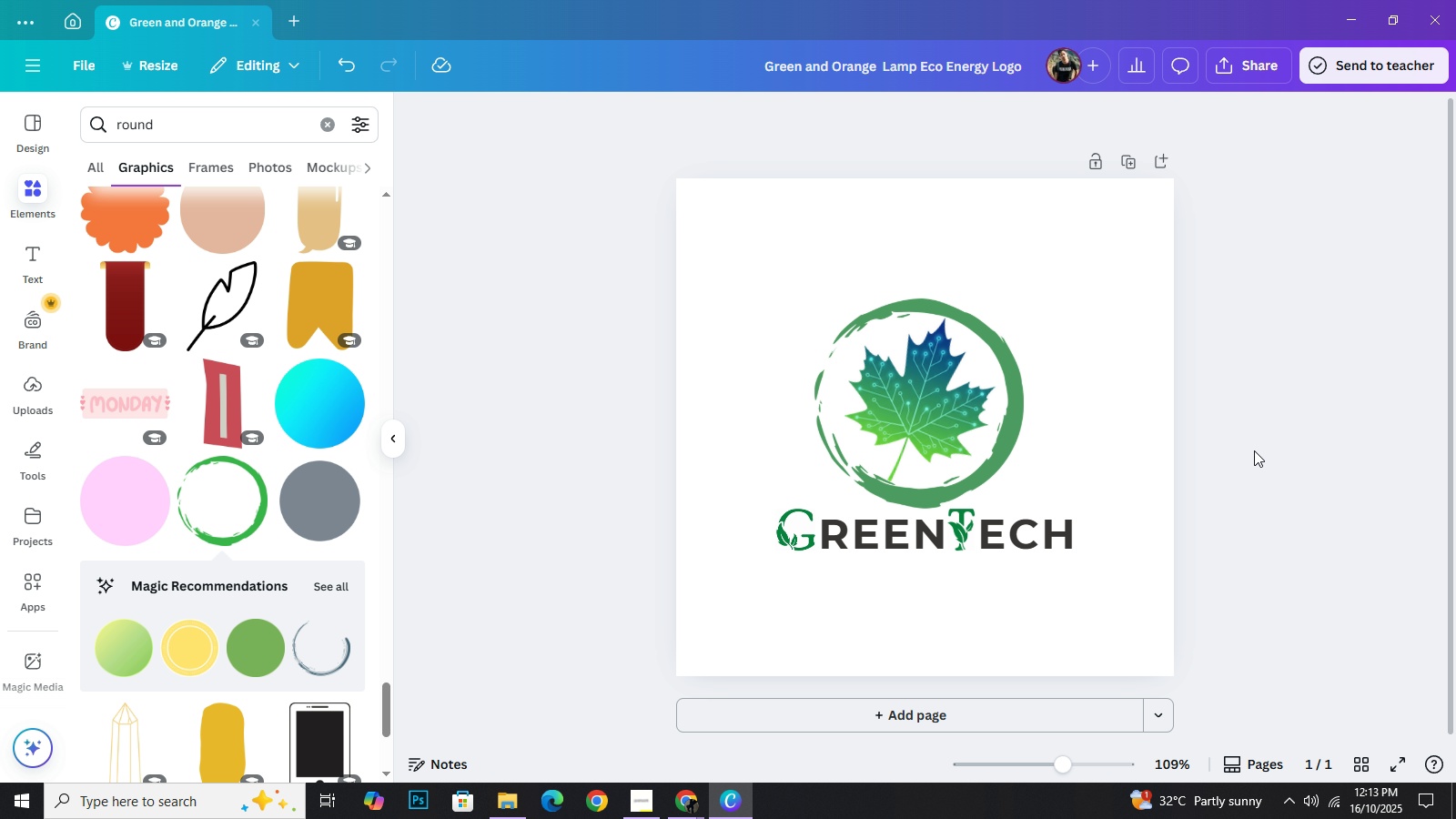 
scroll: coordinate [203, 526], scroll_direction: down, amount: 4.0
 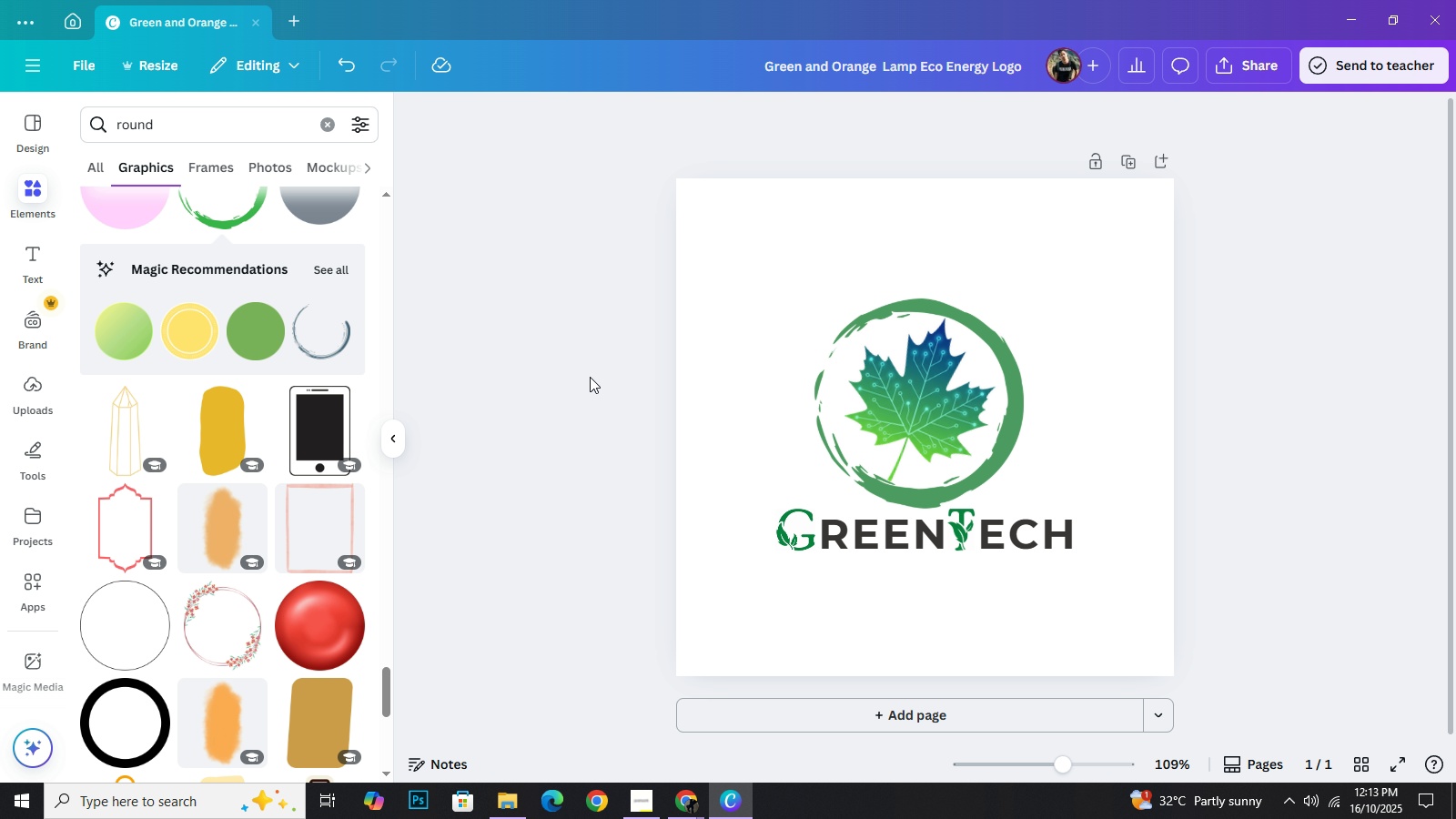 
left_click([590, 377])
 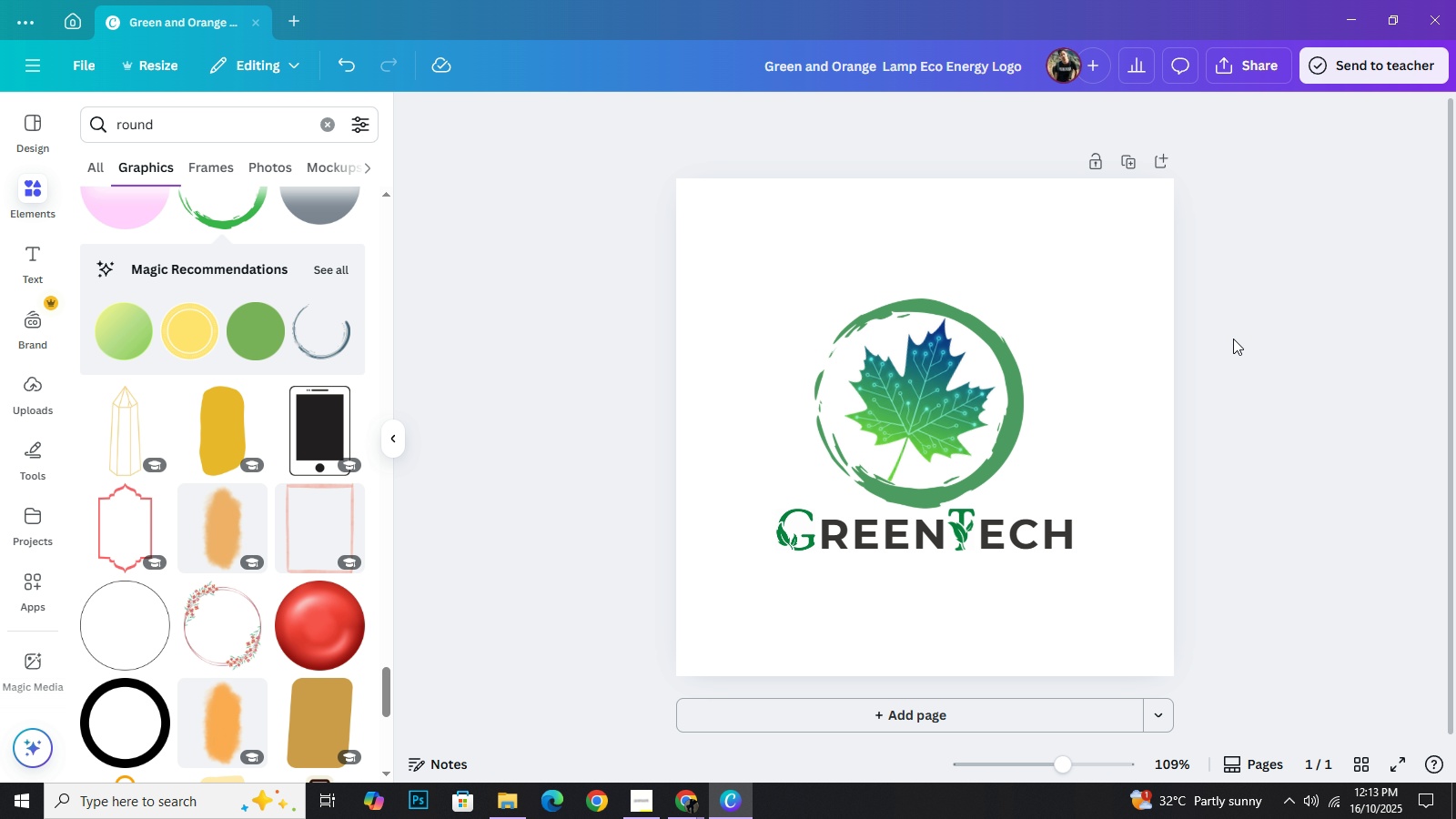 
left_click([1233, 339])
 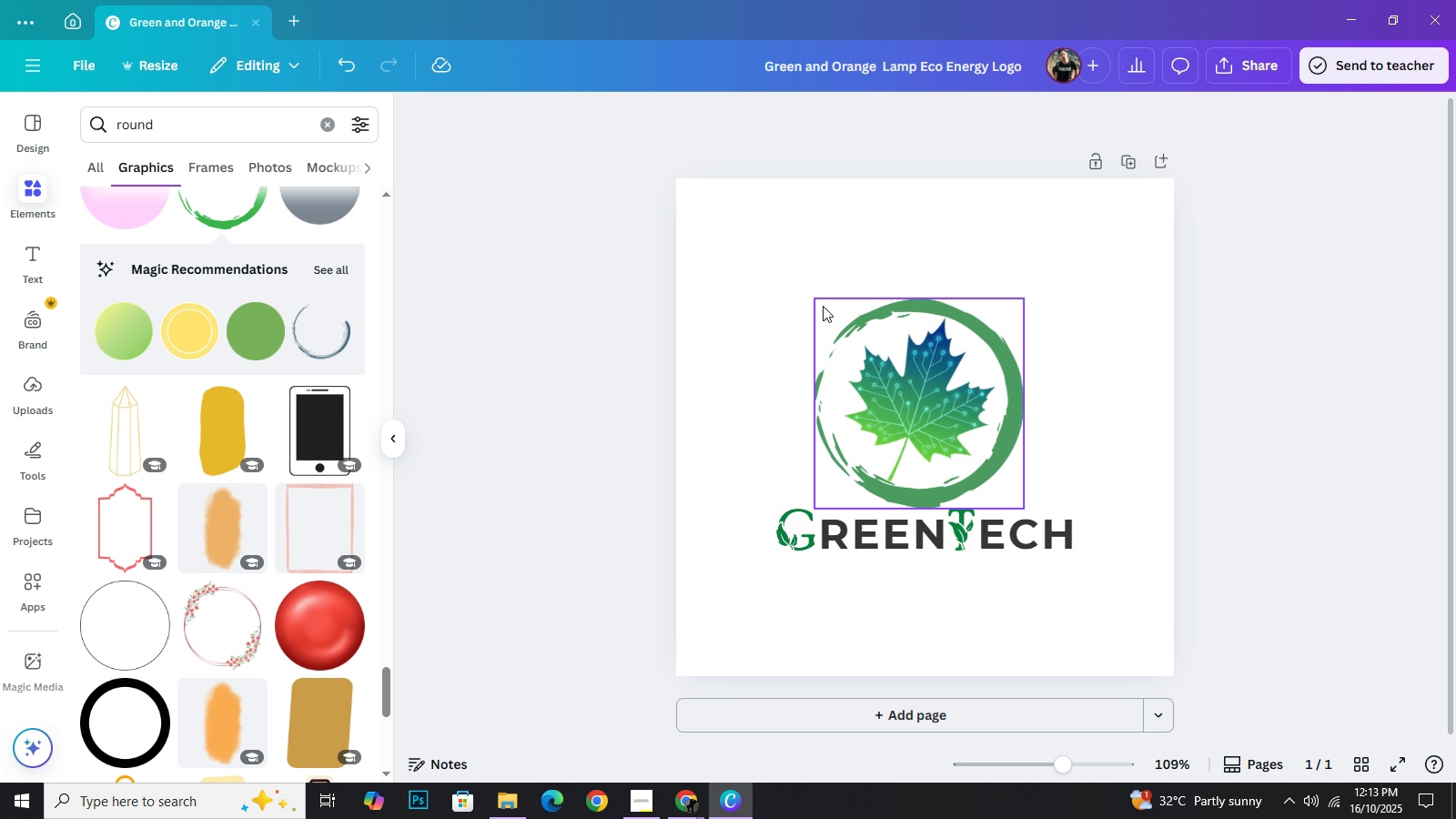 
wait(5.37)
 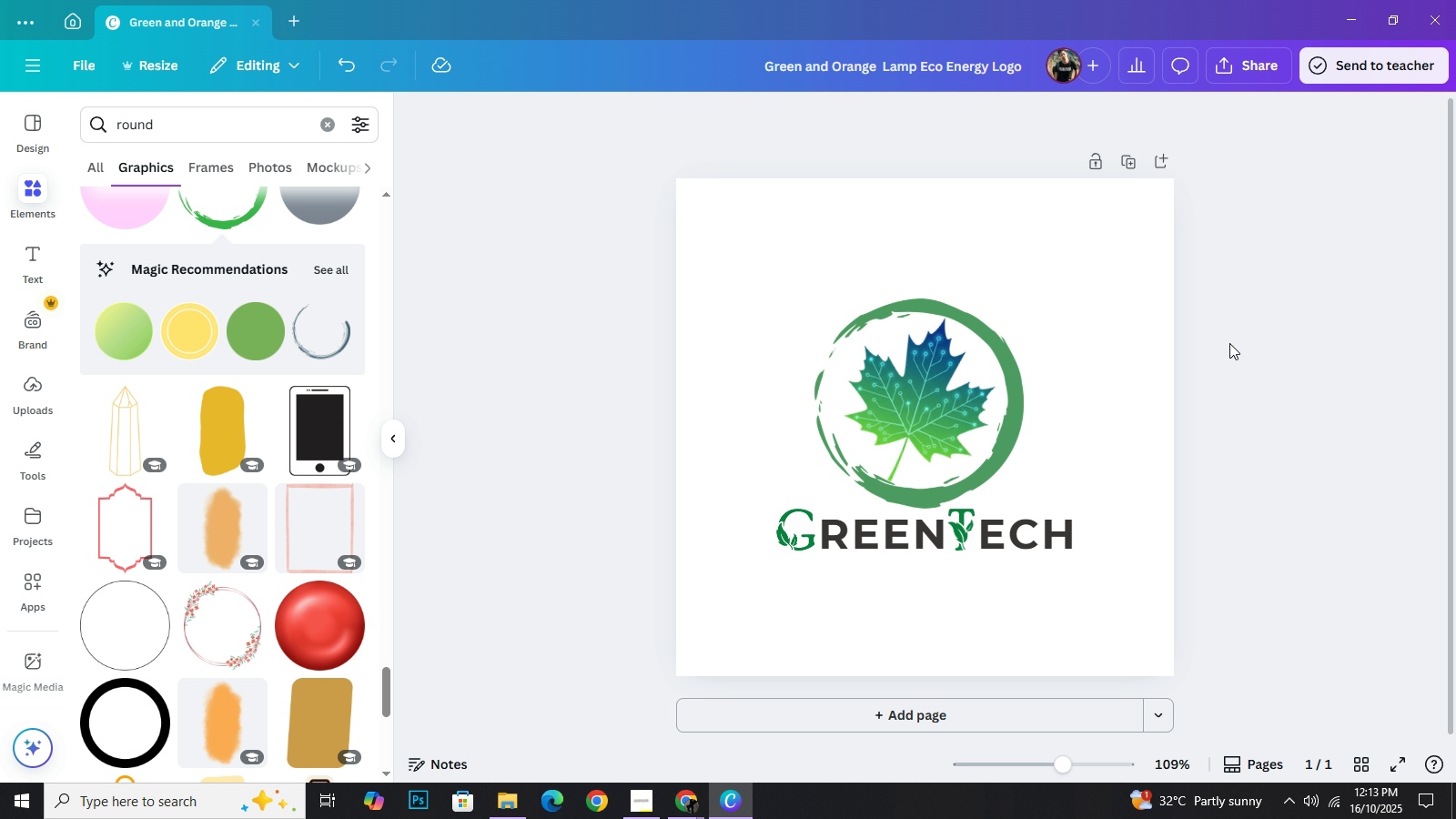 
scroll: coordinate [283, 531], scroll_direction: down, amount: 5.0
 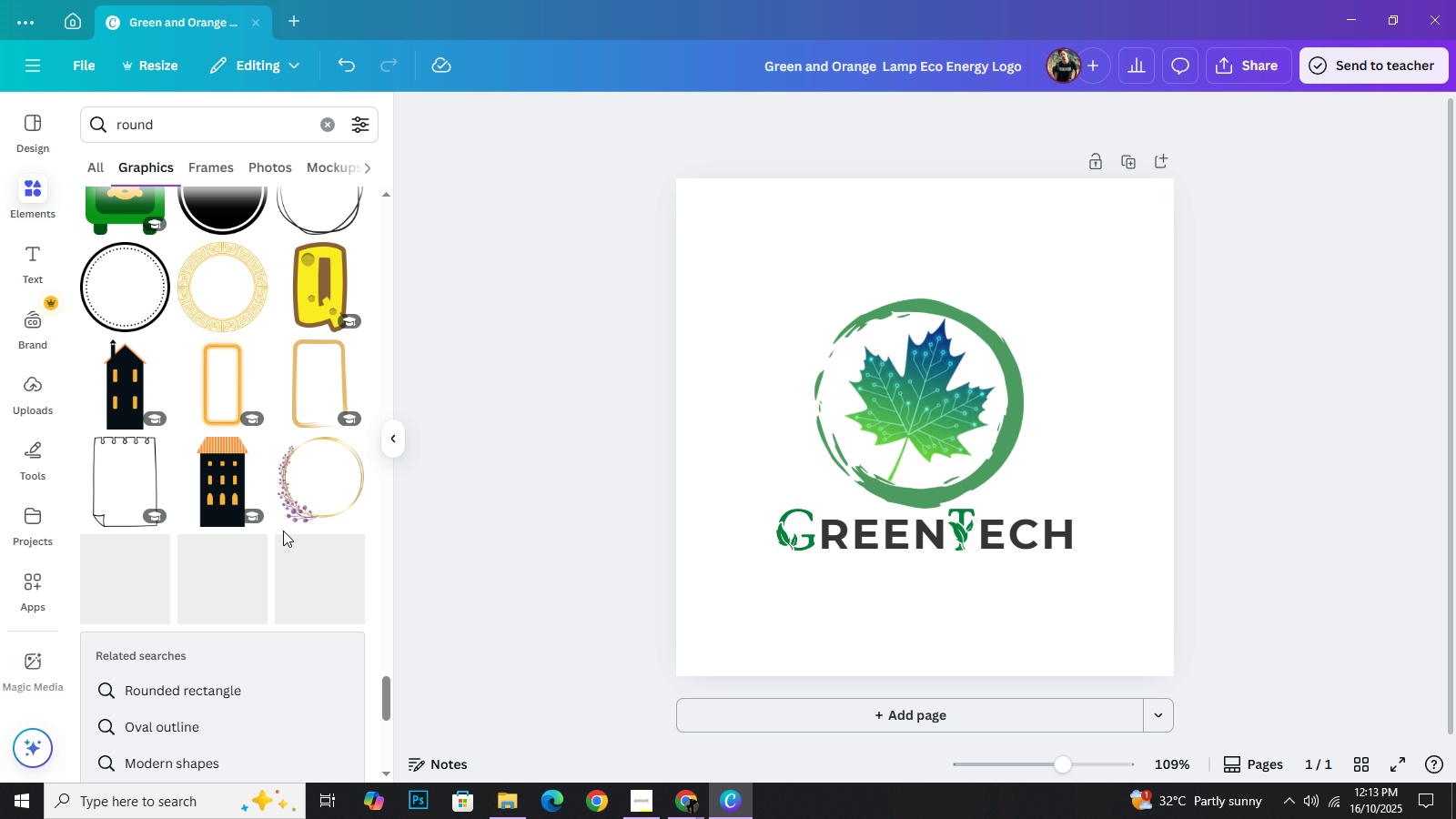 
scroll: coordinate [283, 531], scroll_direction: up, amount: 1.0
 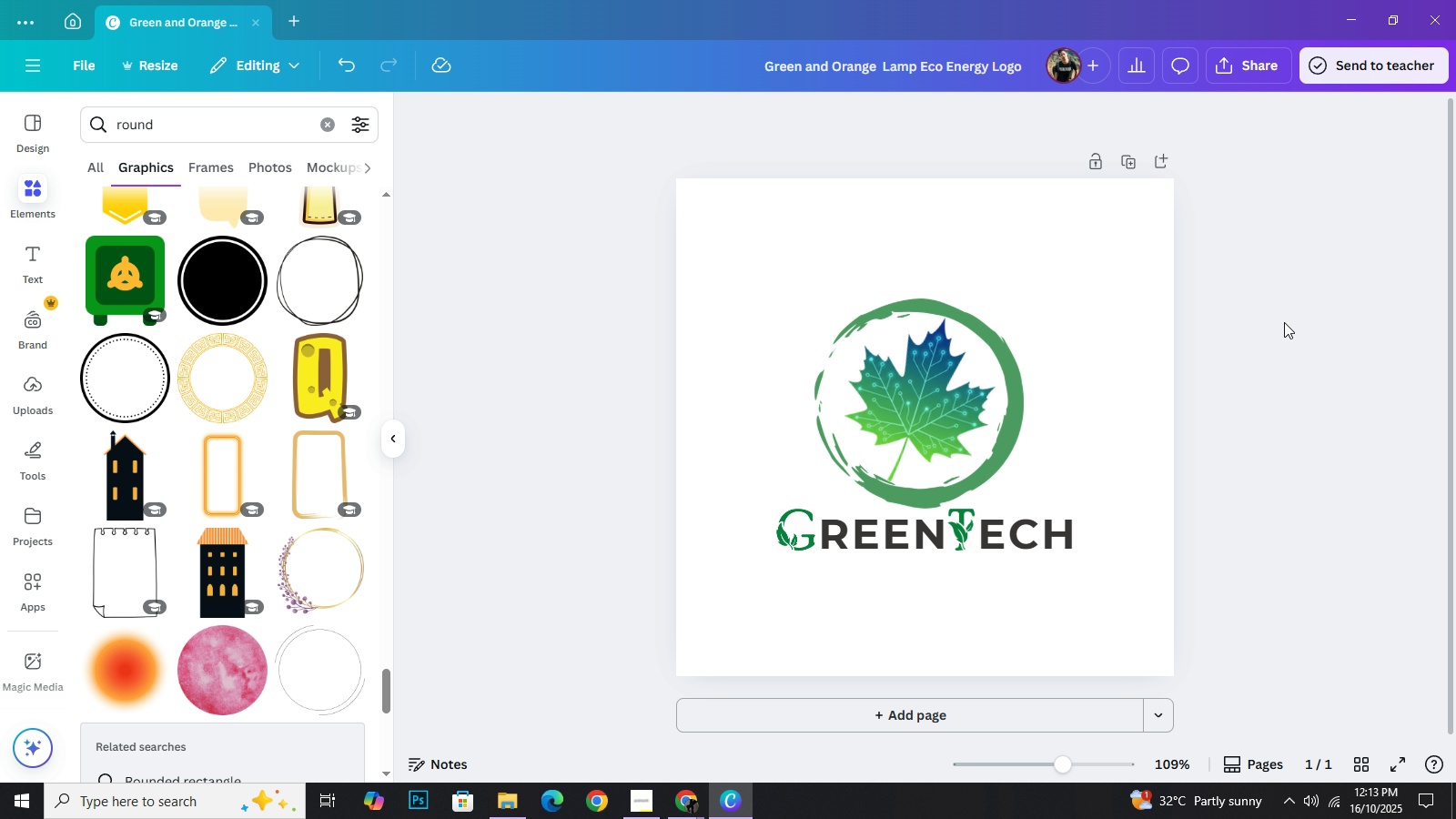 
wait(10.97)
 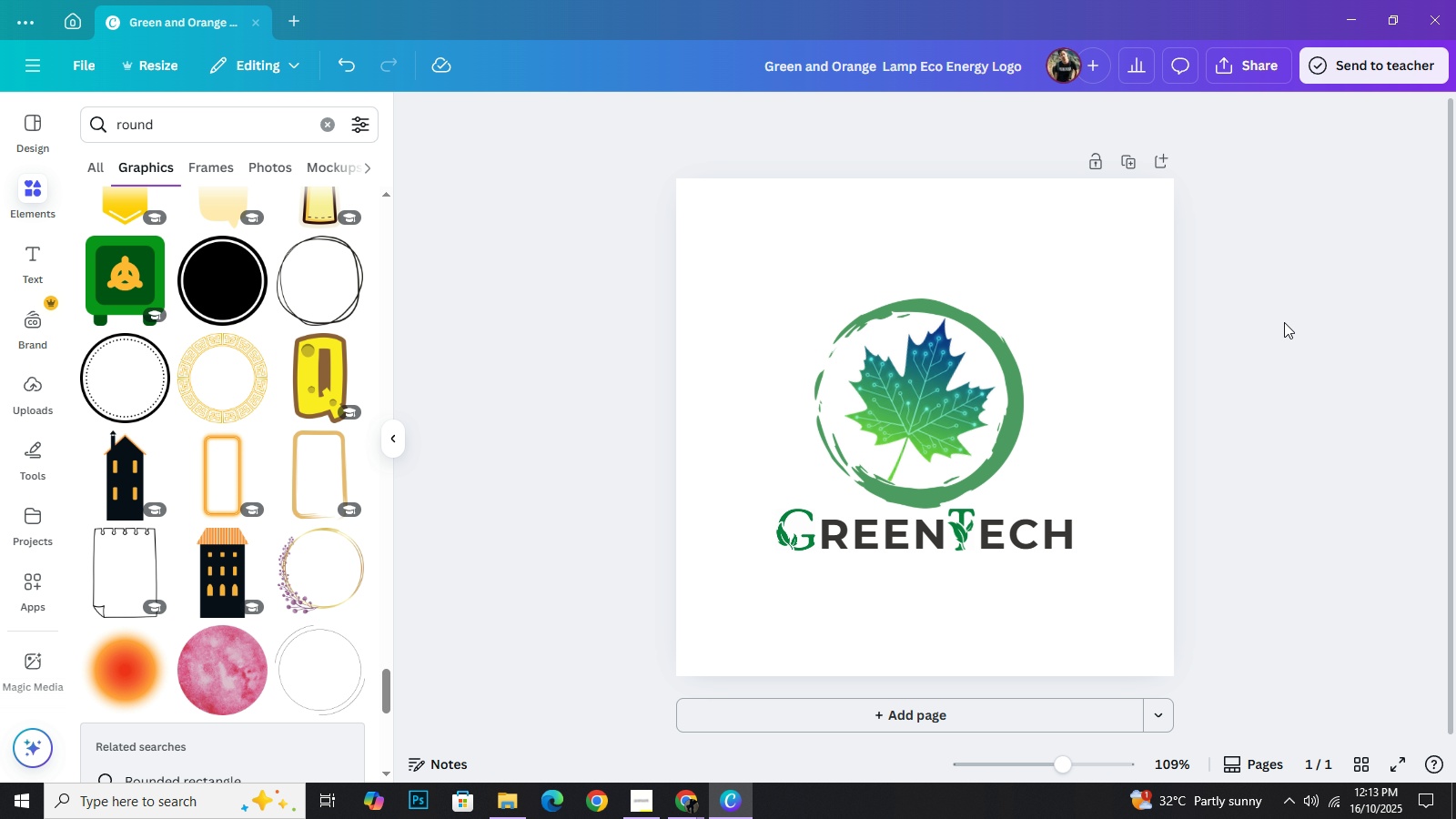 
left_click([819, 405])
 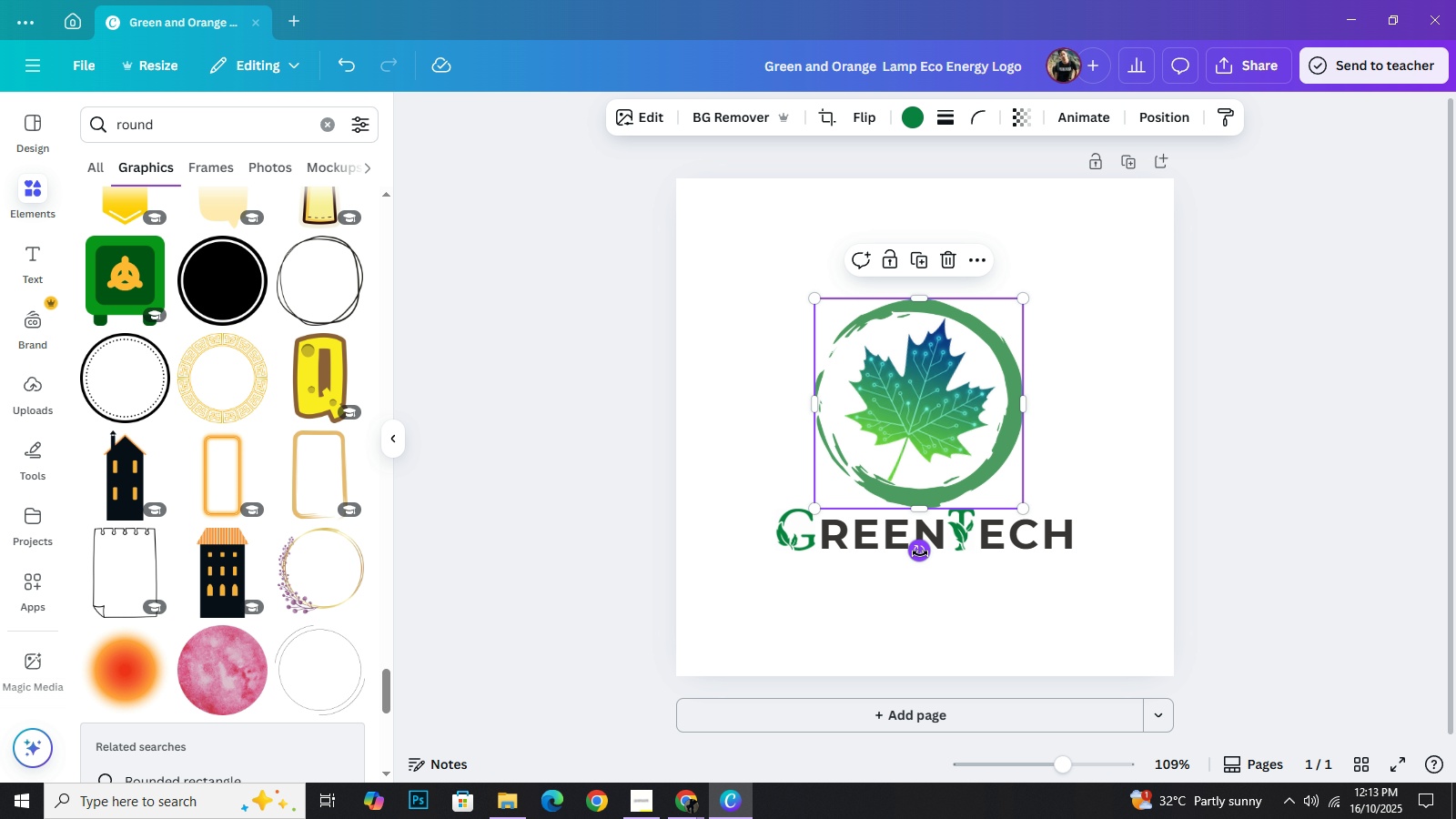 
left_click_drag(start_coordinate=[920, 553], to_coordinate=[1020, 456])
 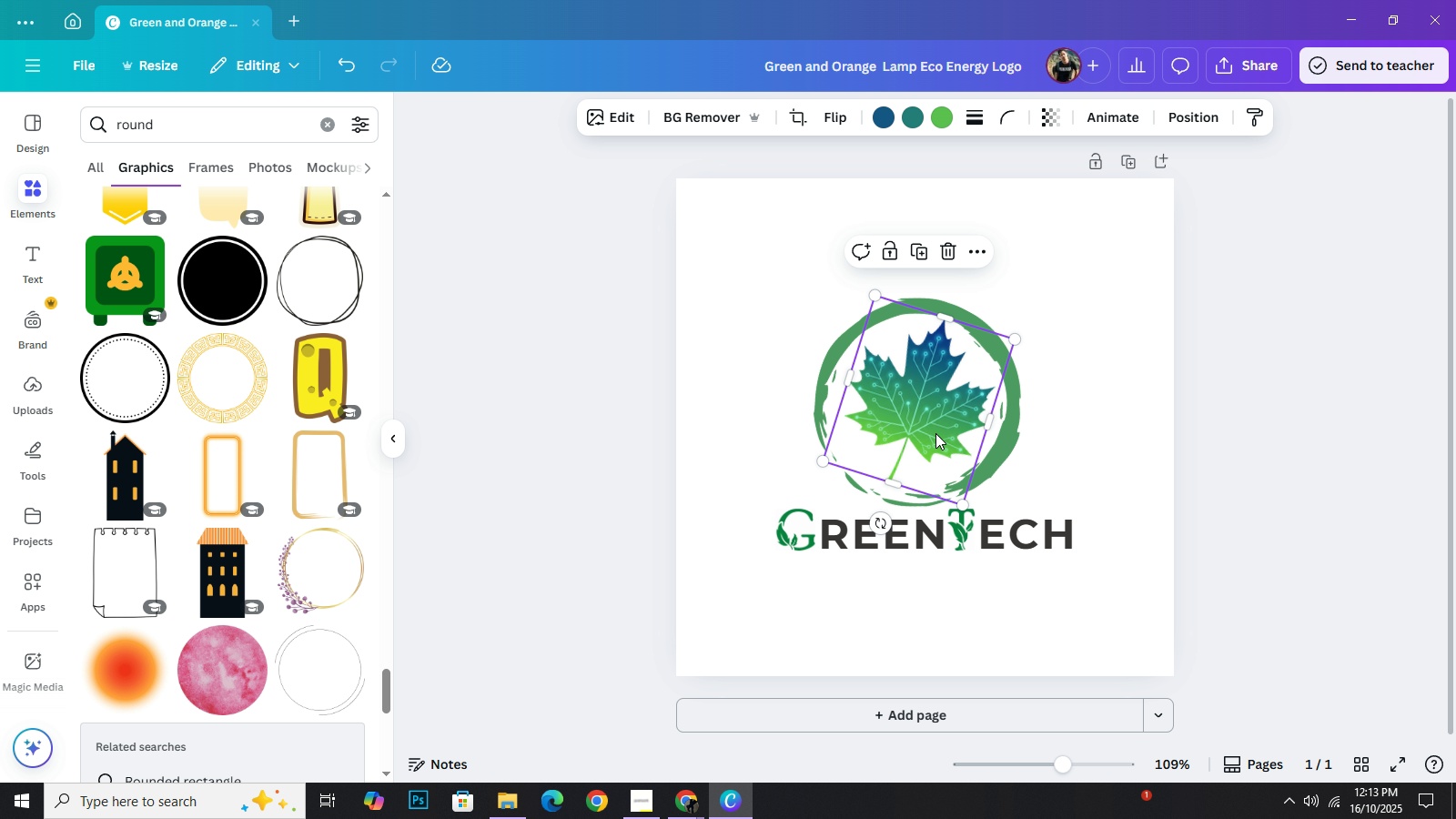 
left_click([926, 429])
 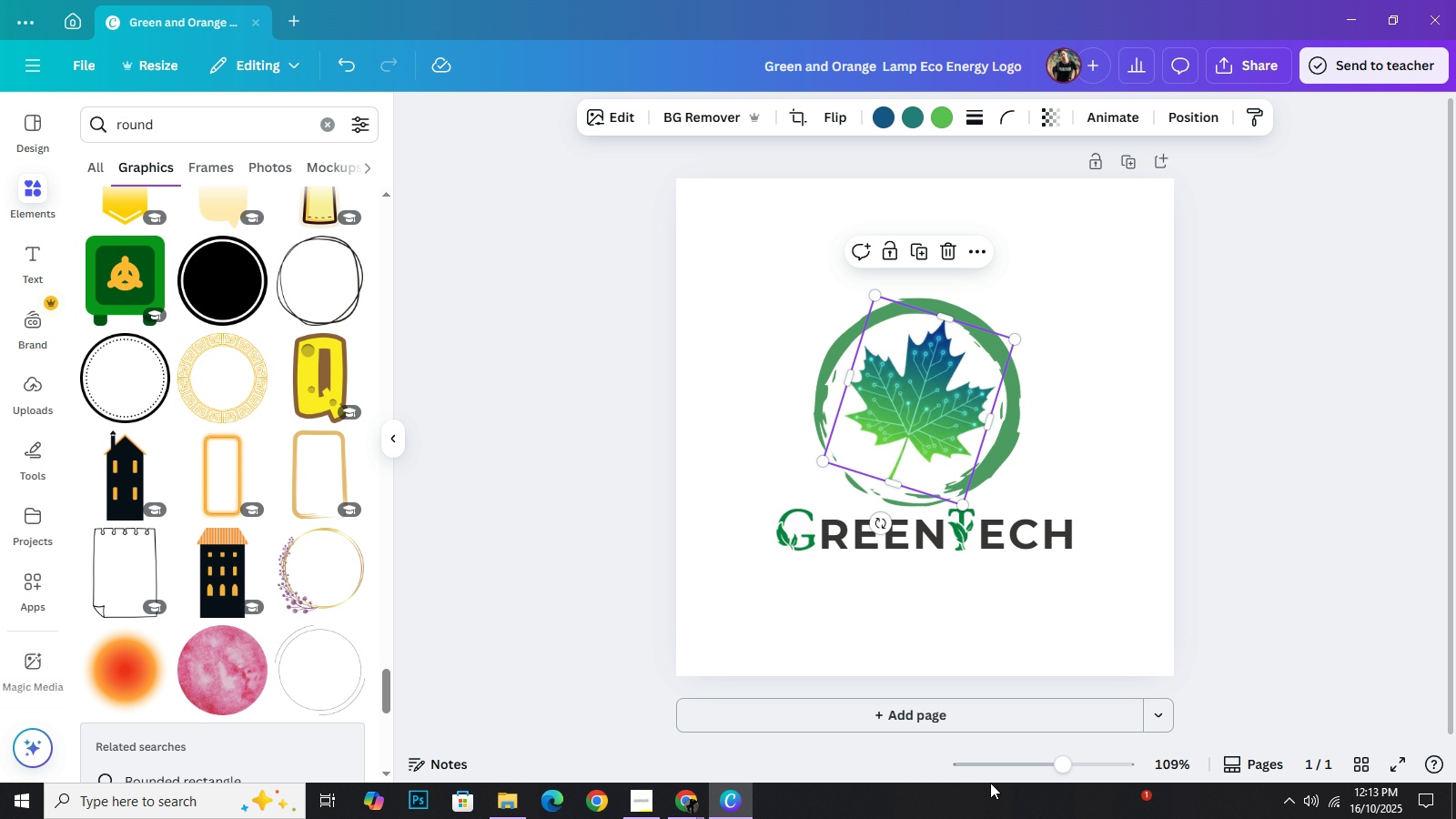 
key(ArrowDown)
 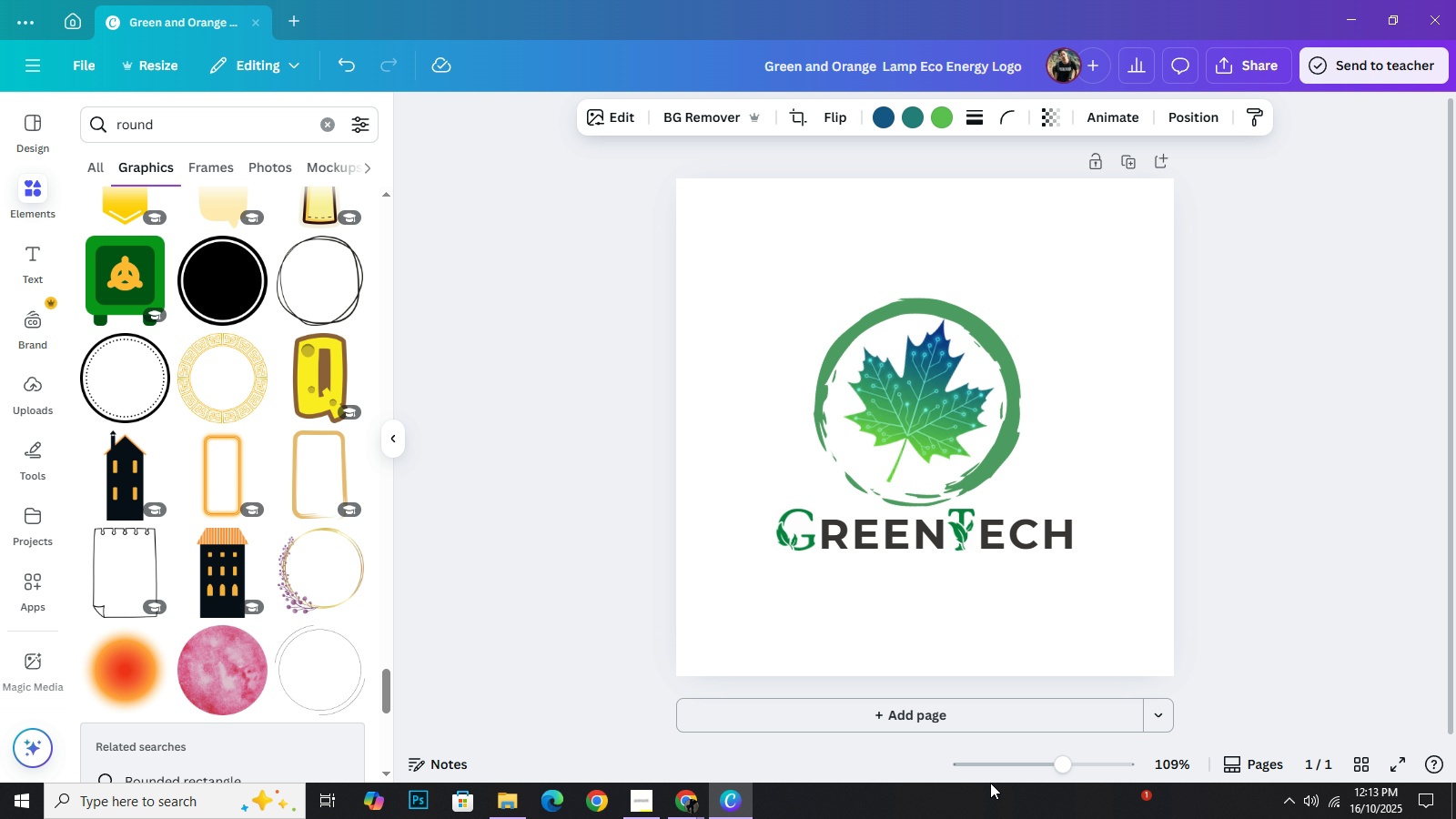 
key(ArrowLeft)
 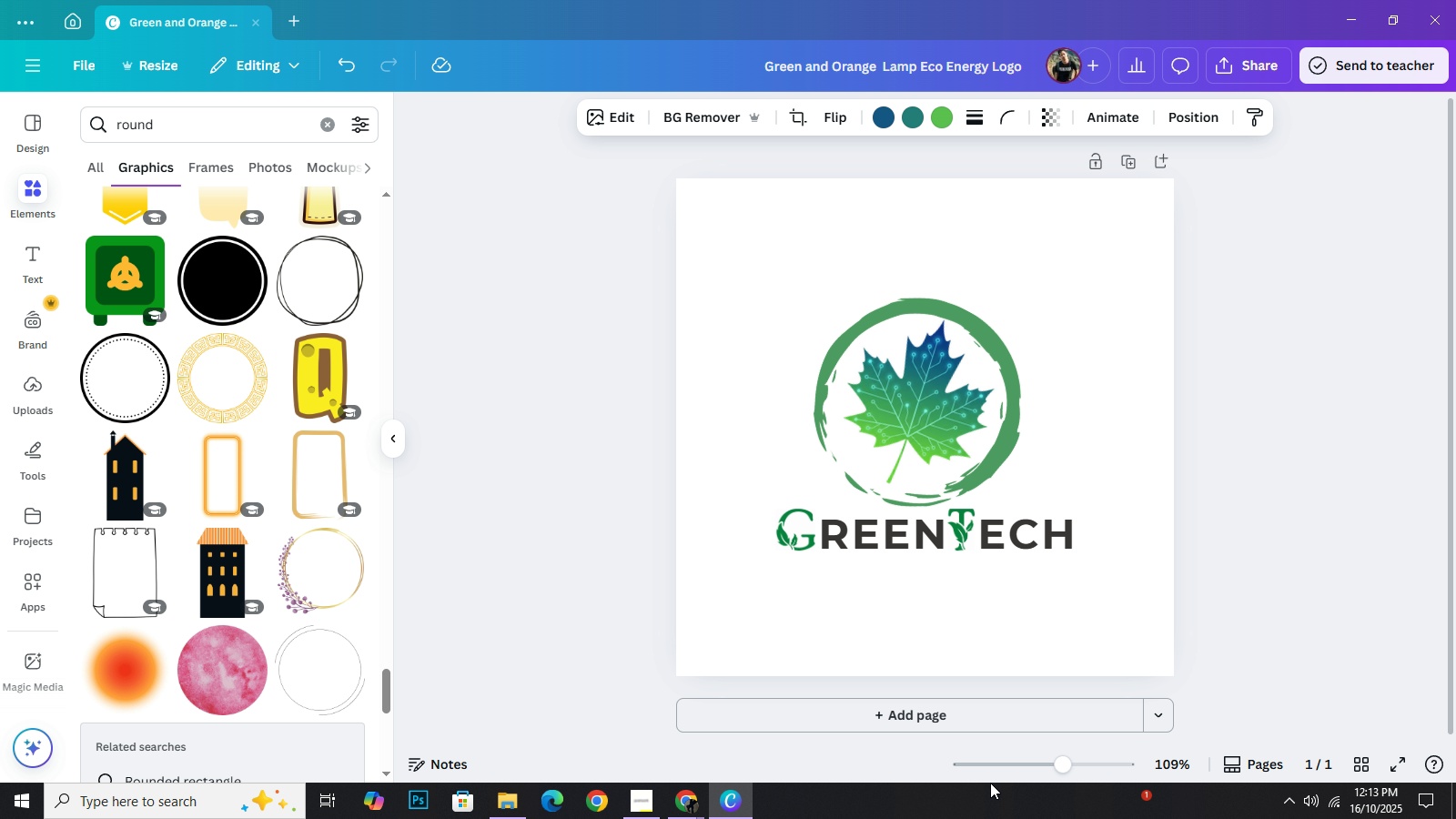 
key(ArrowDown)
 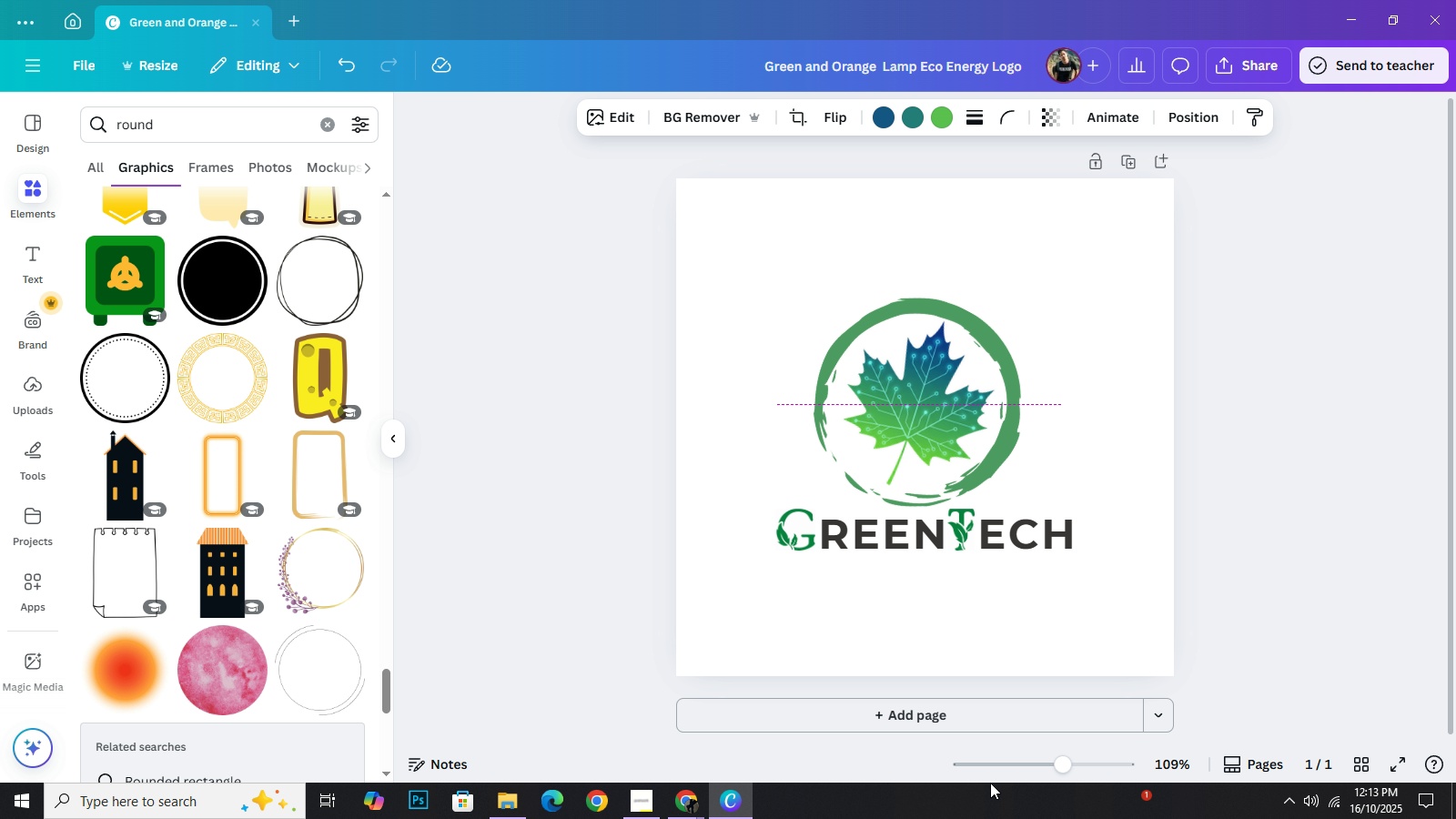 
key(ArrowDown)
 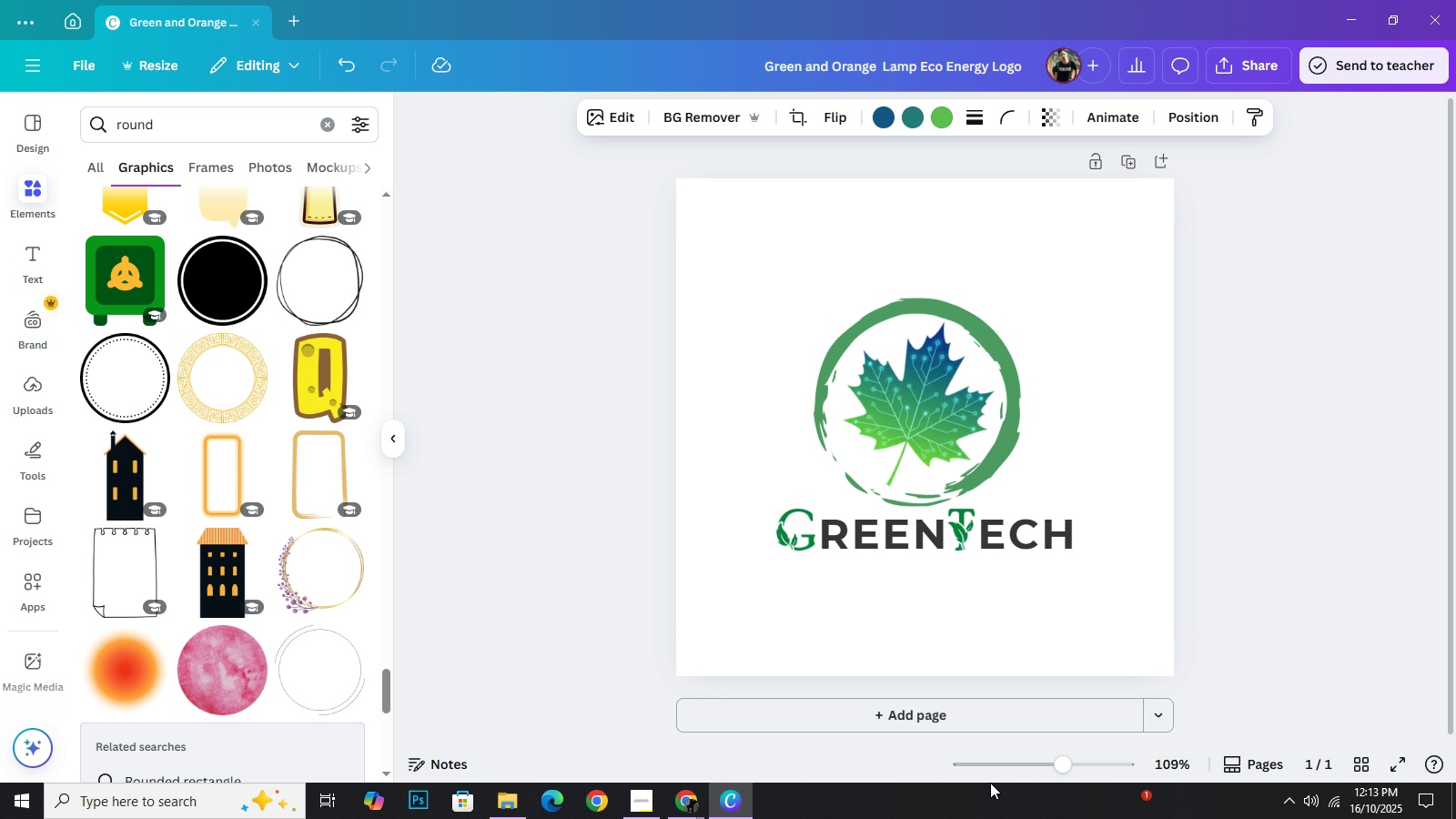 
key(ArrowDown)
 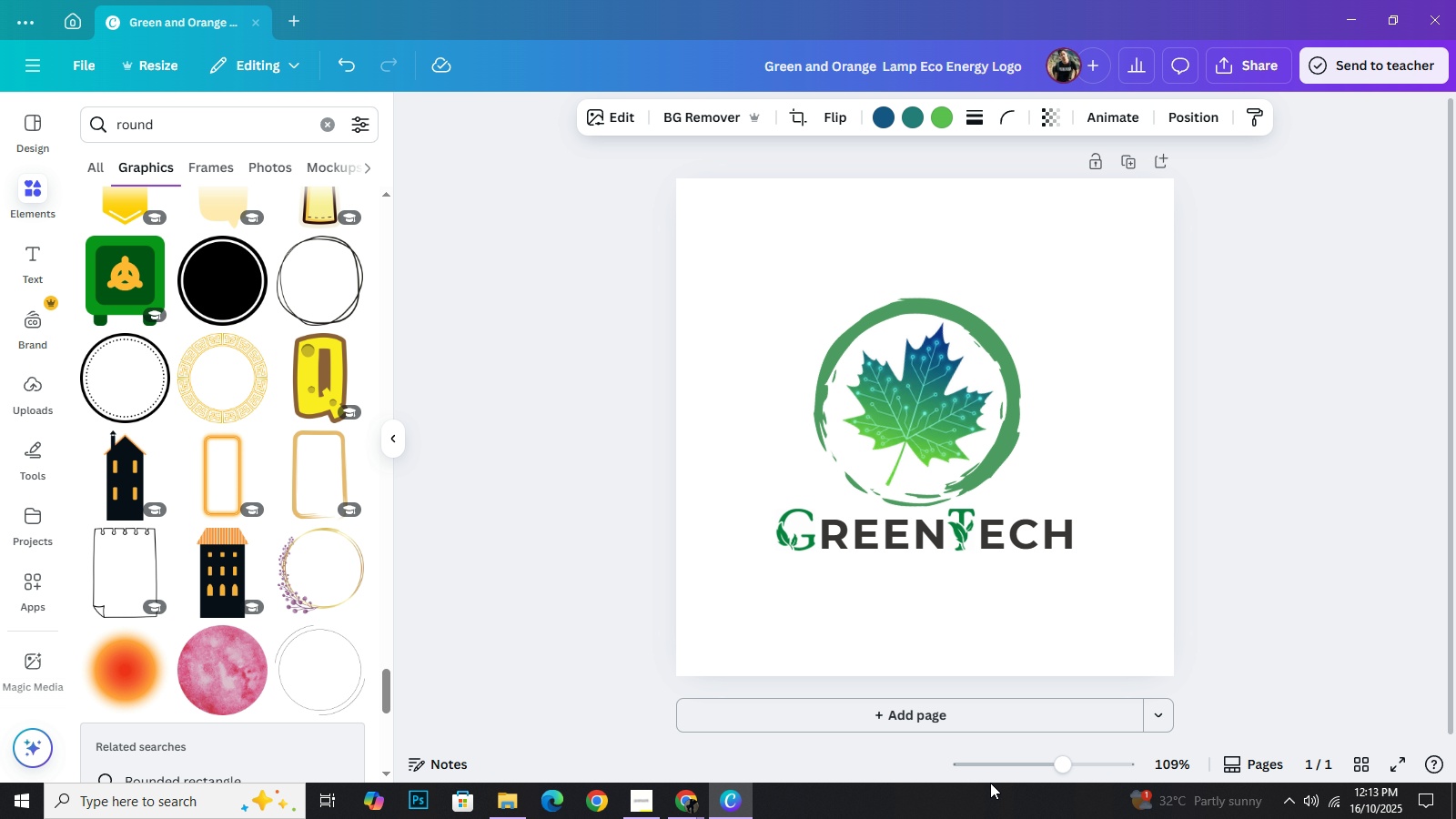 
key(ArrowLeft)
 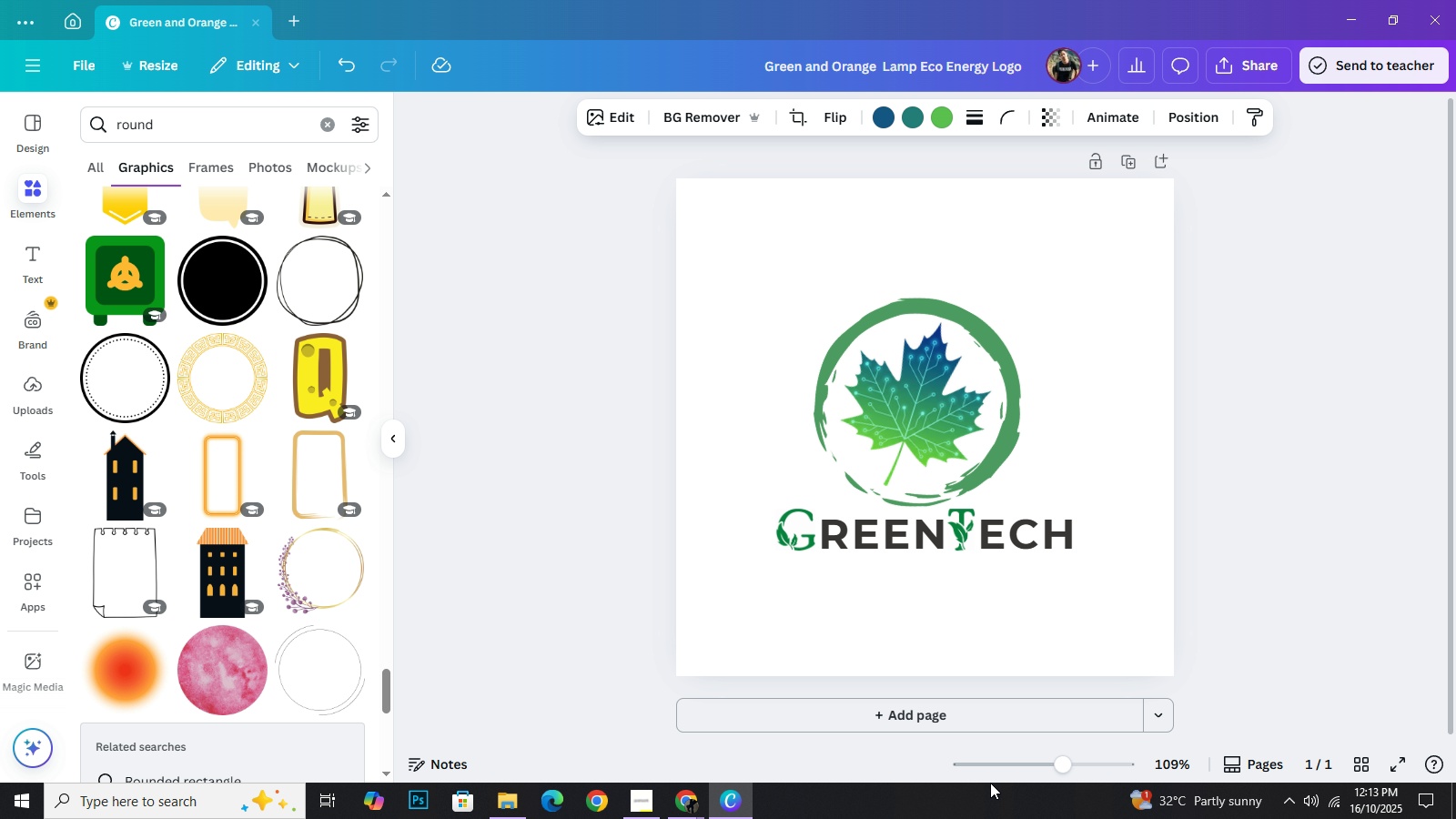 
key(ArrowLeft)
 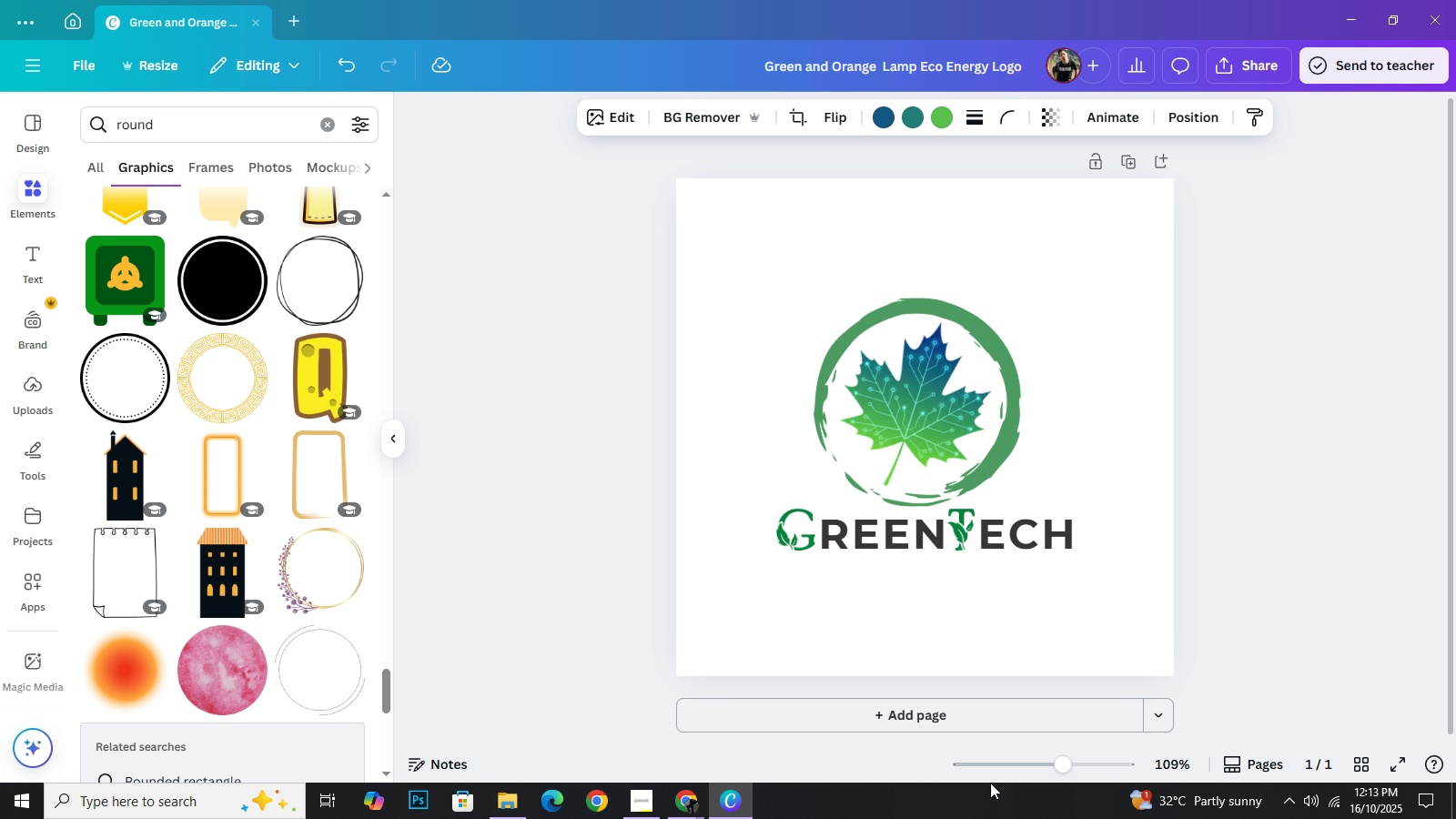 
key(ArrowLeft)
 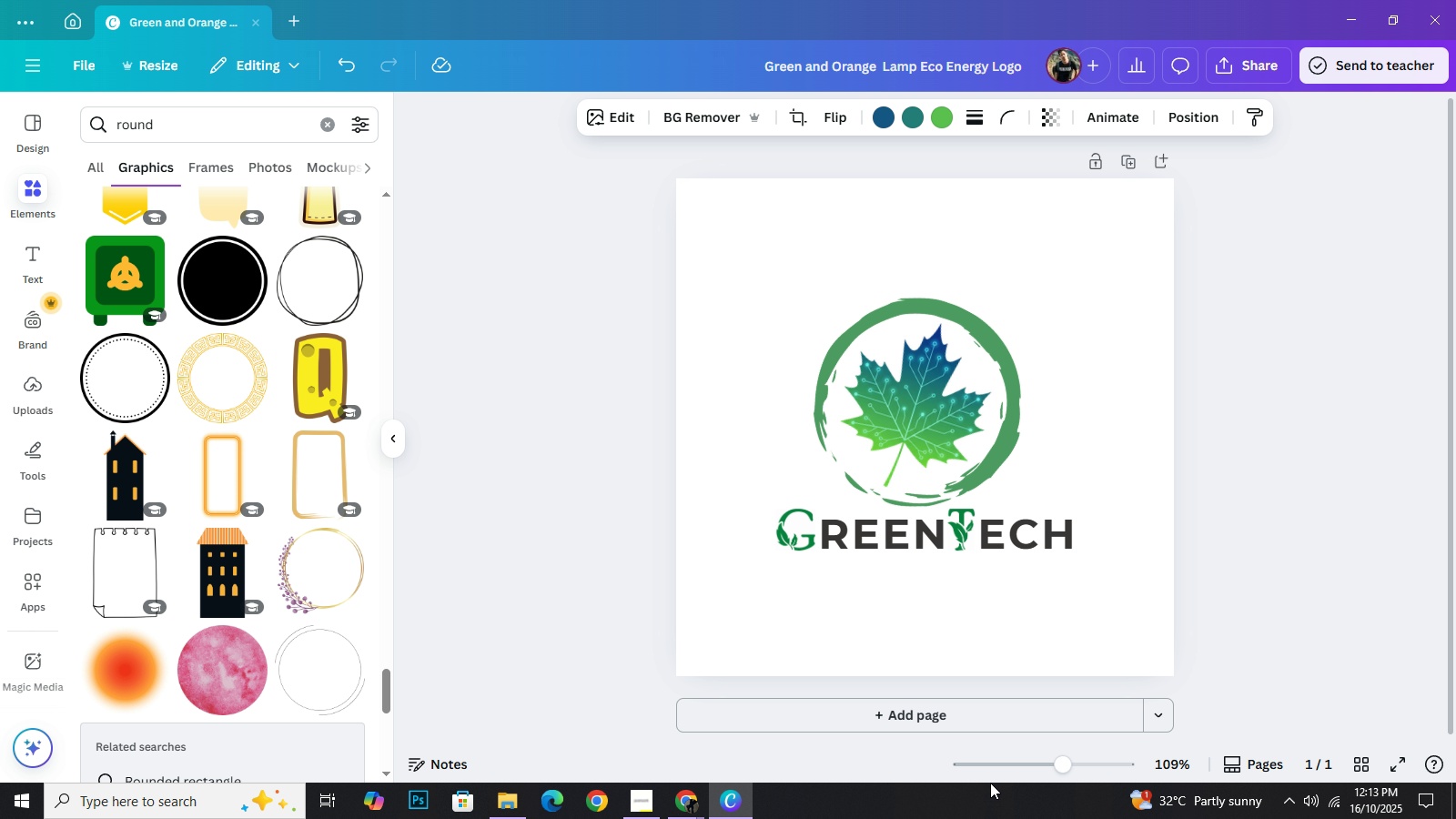 
key(ArrowDown)
 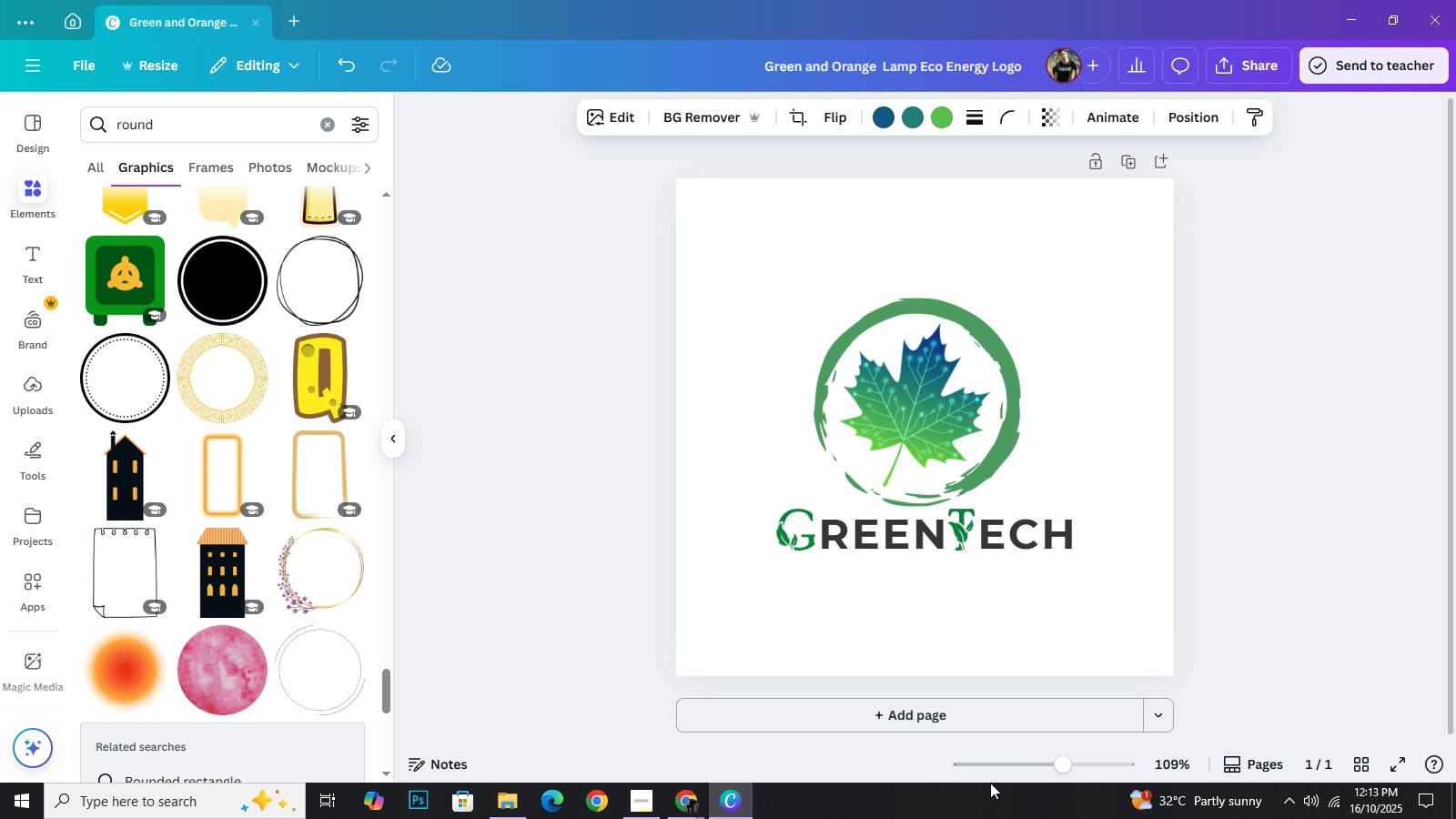 
key(ArrowLeft)
 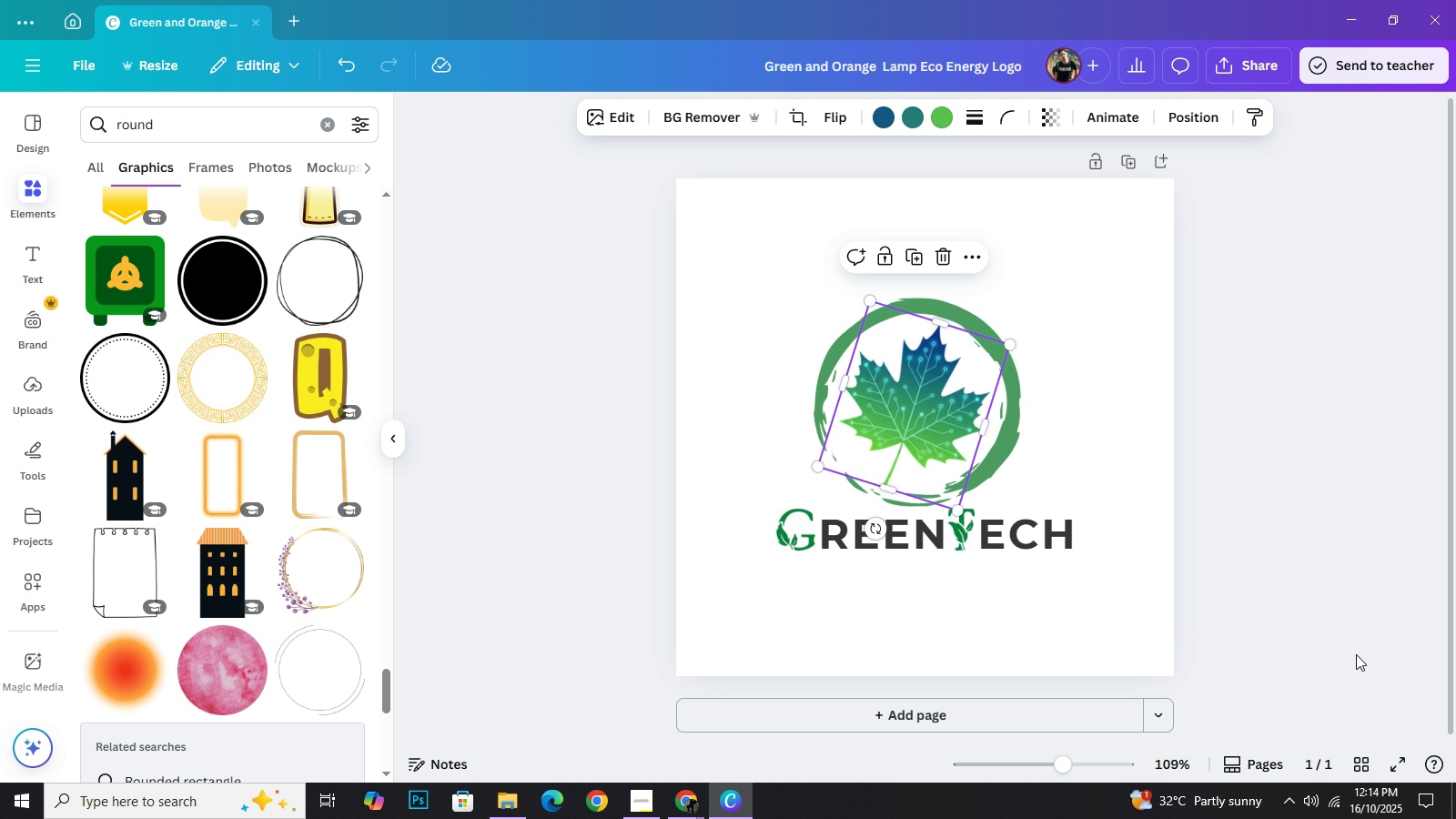 
left_click([1373, 508])
 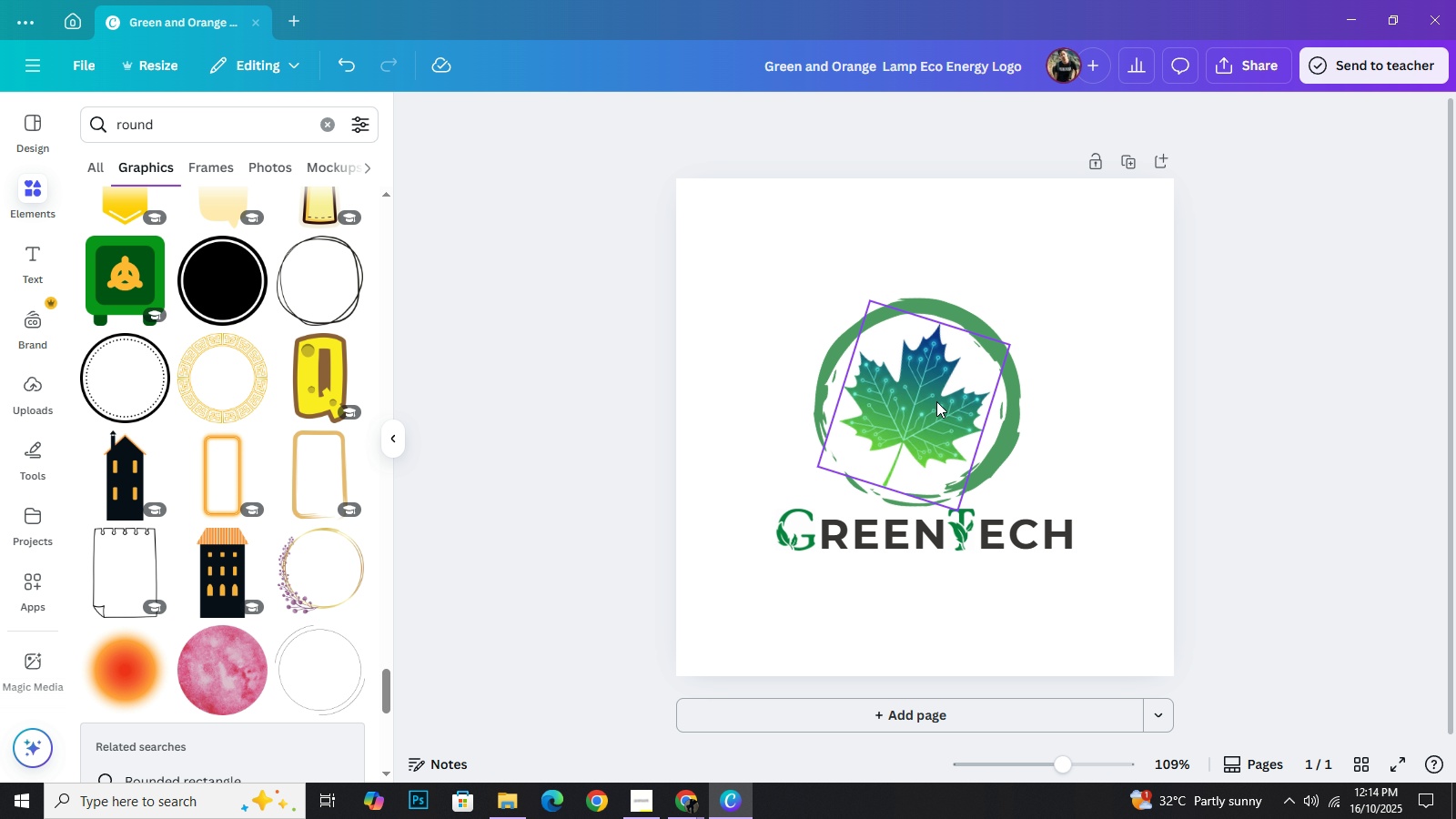 
left_click([936, 401])
 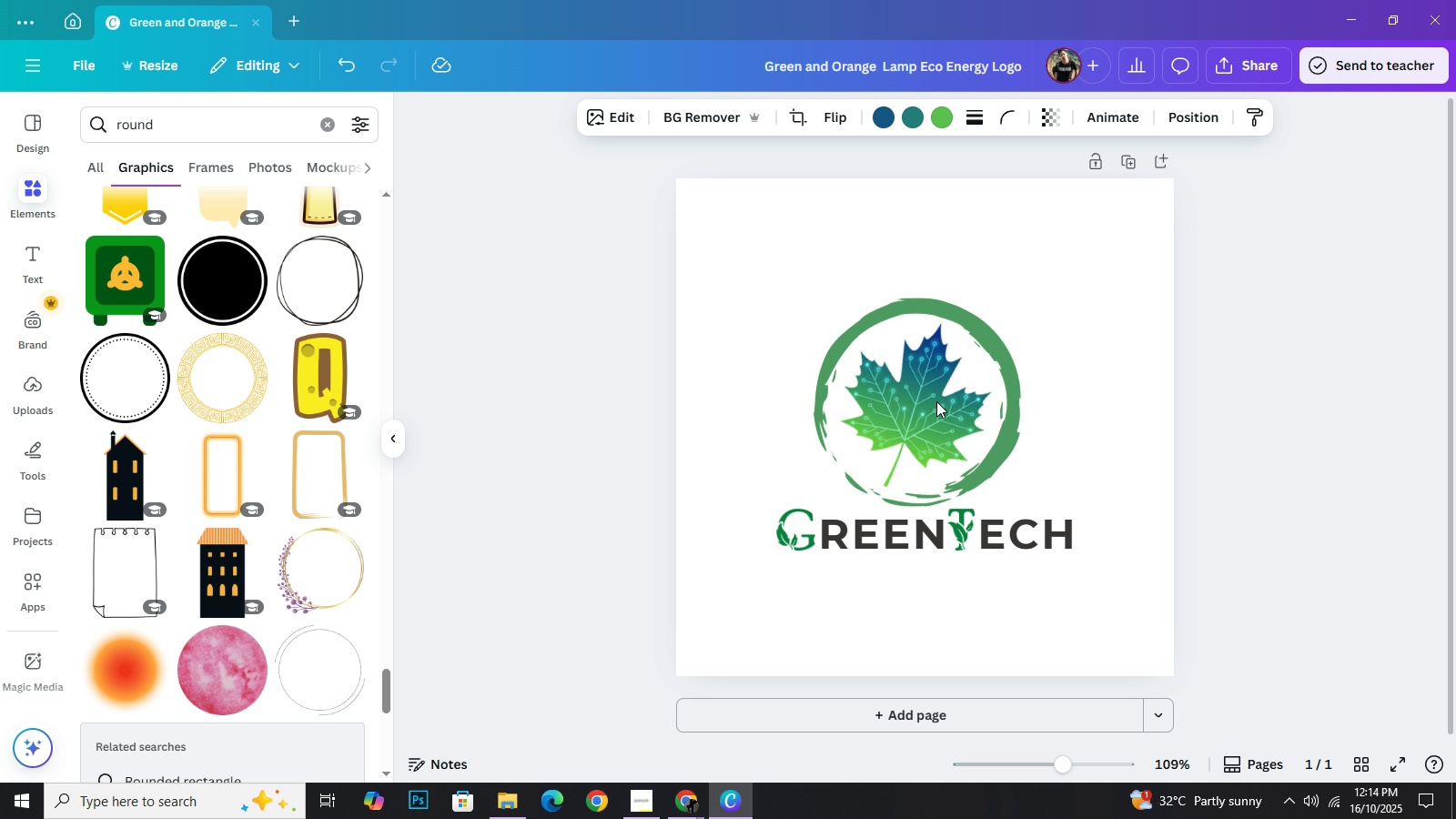 
key(ArrowRight)
 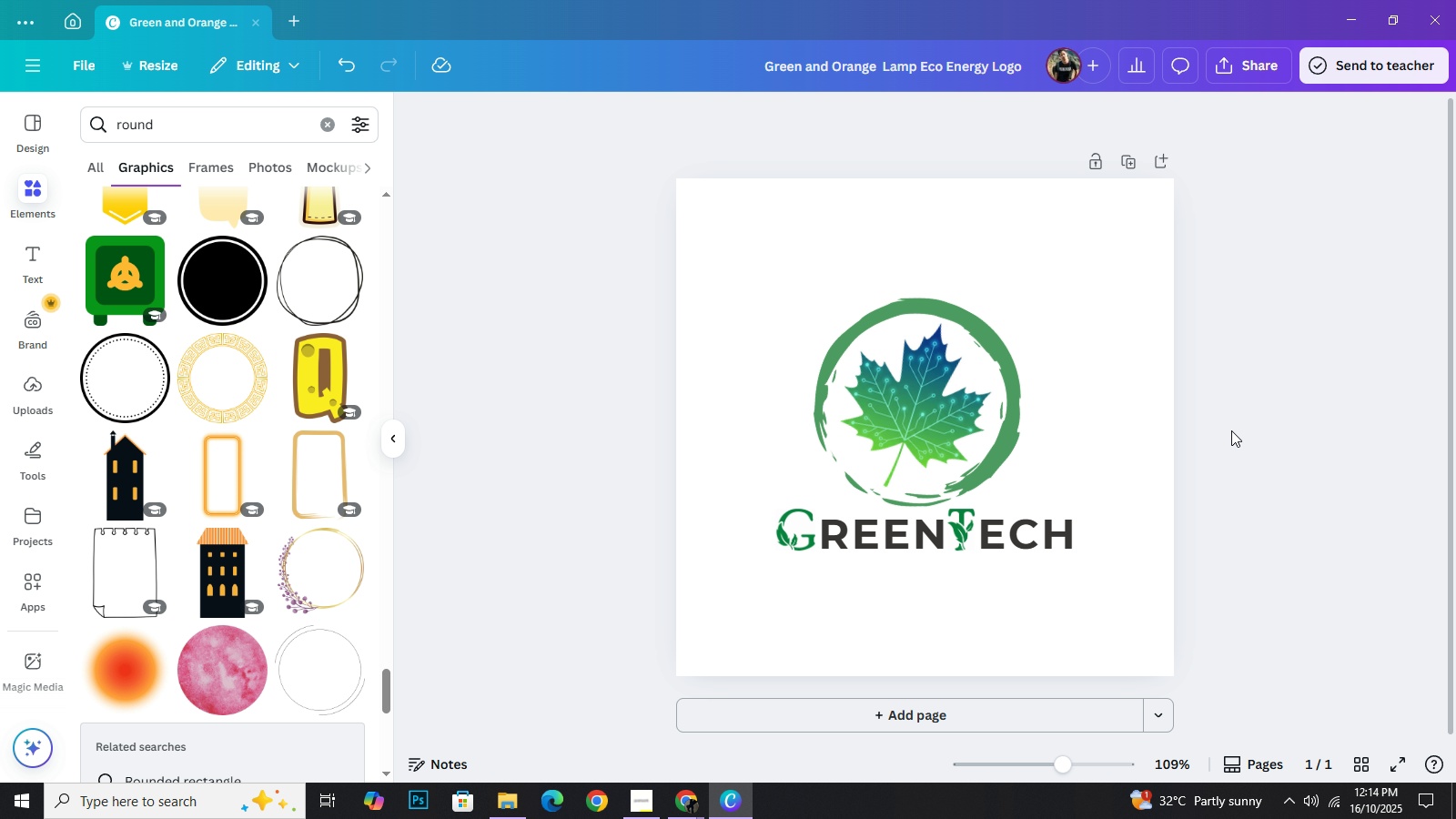 
wait(7.07)
 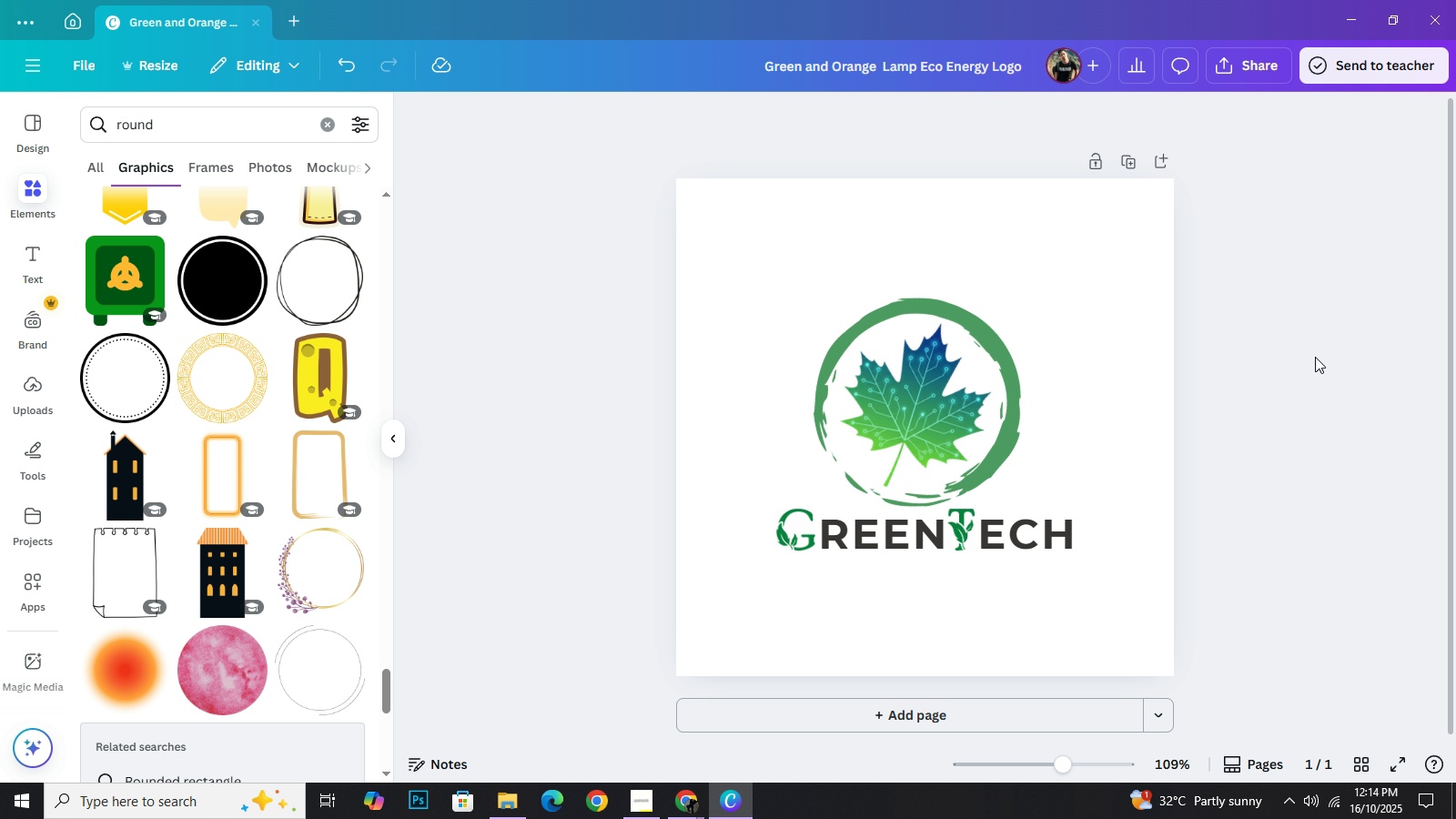 
left_click_drag(start_coordinate=[1087, 453], to_coordinate=[941, 364])
 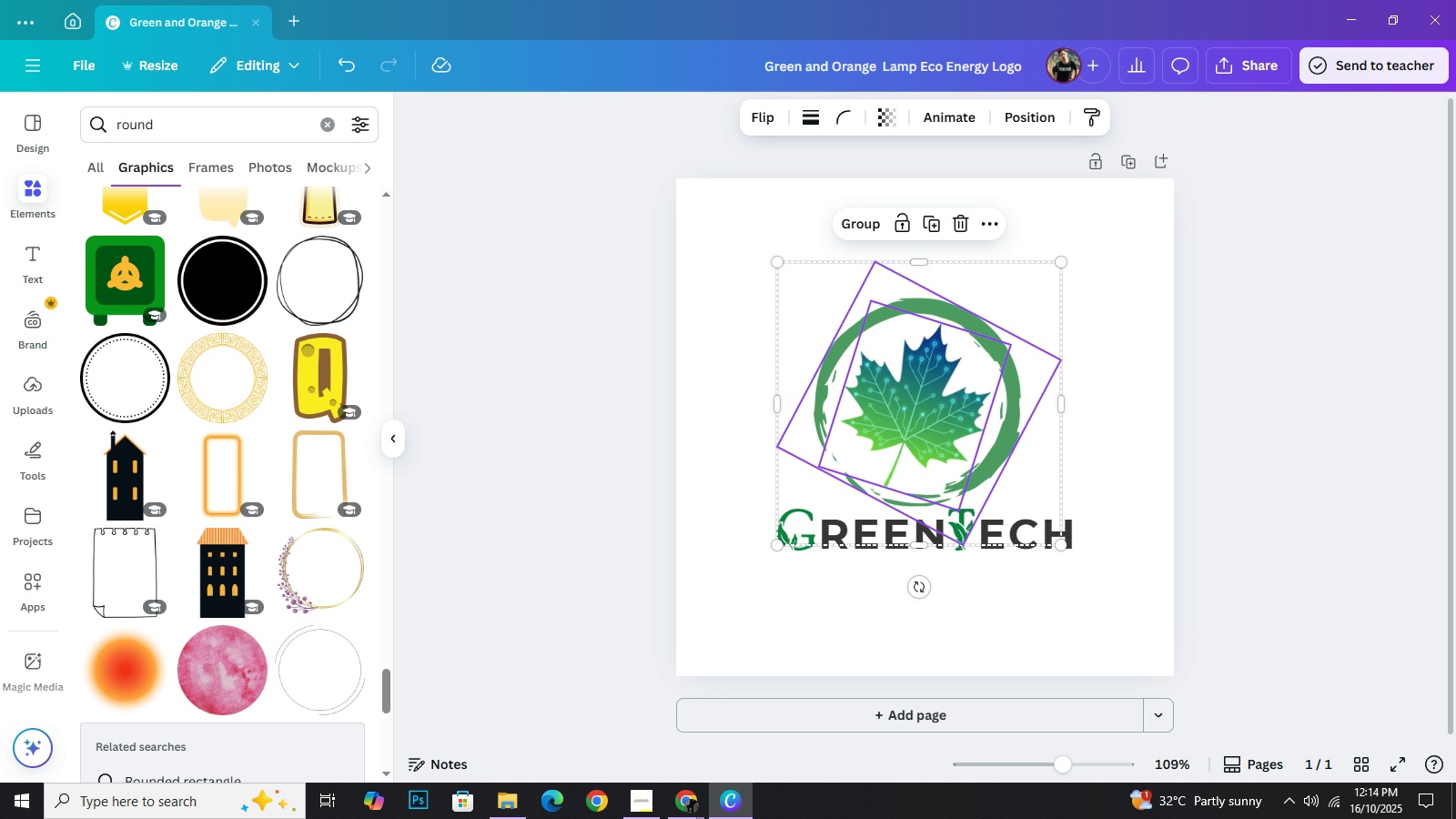 
key(ArrowUp)
 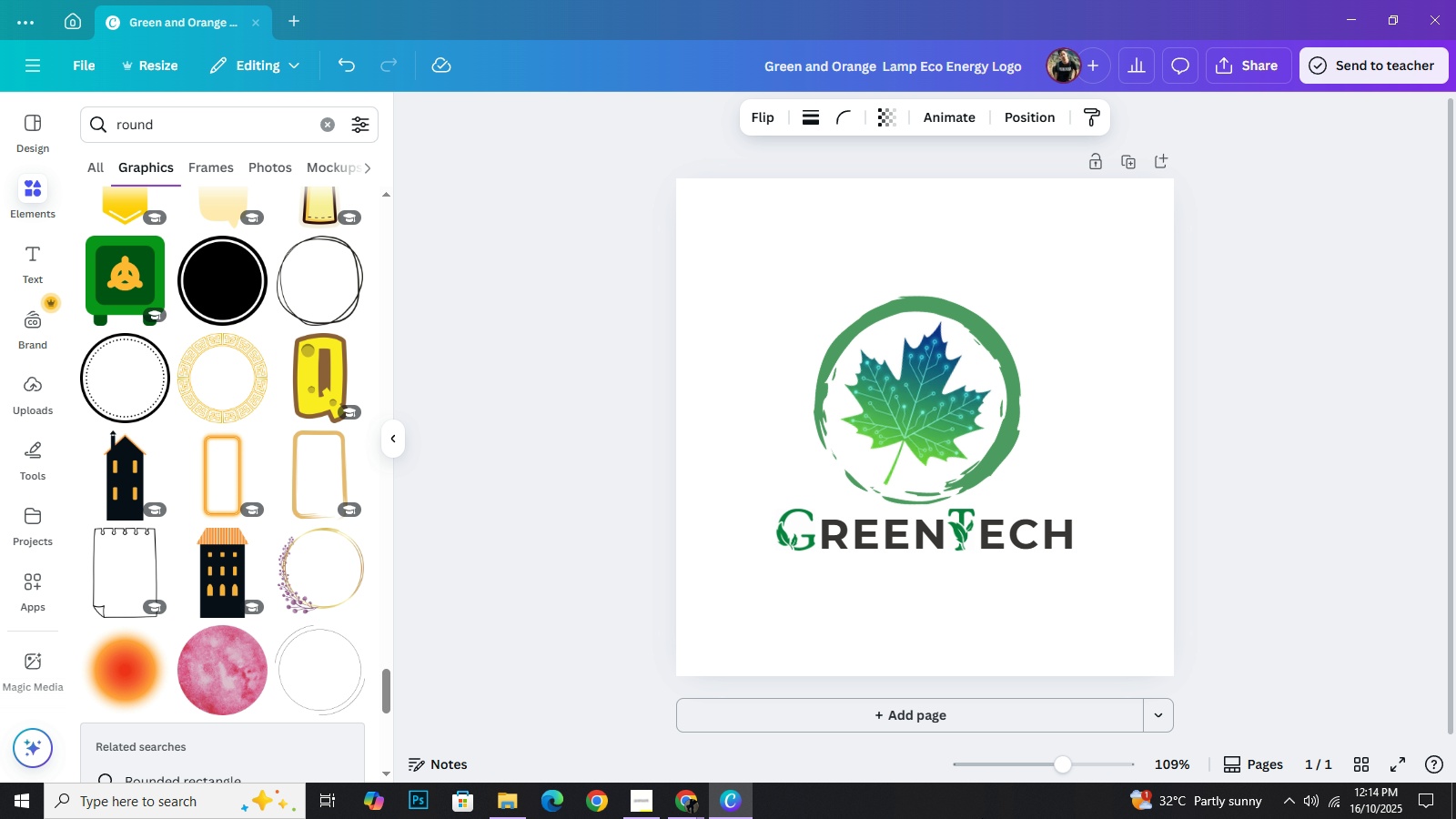 
key(ArrowUp)
 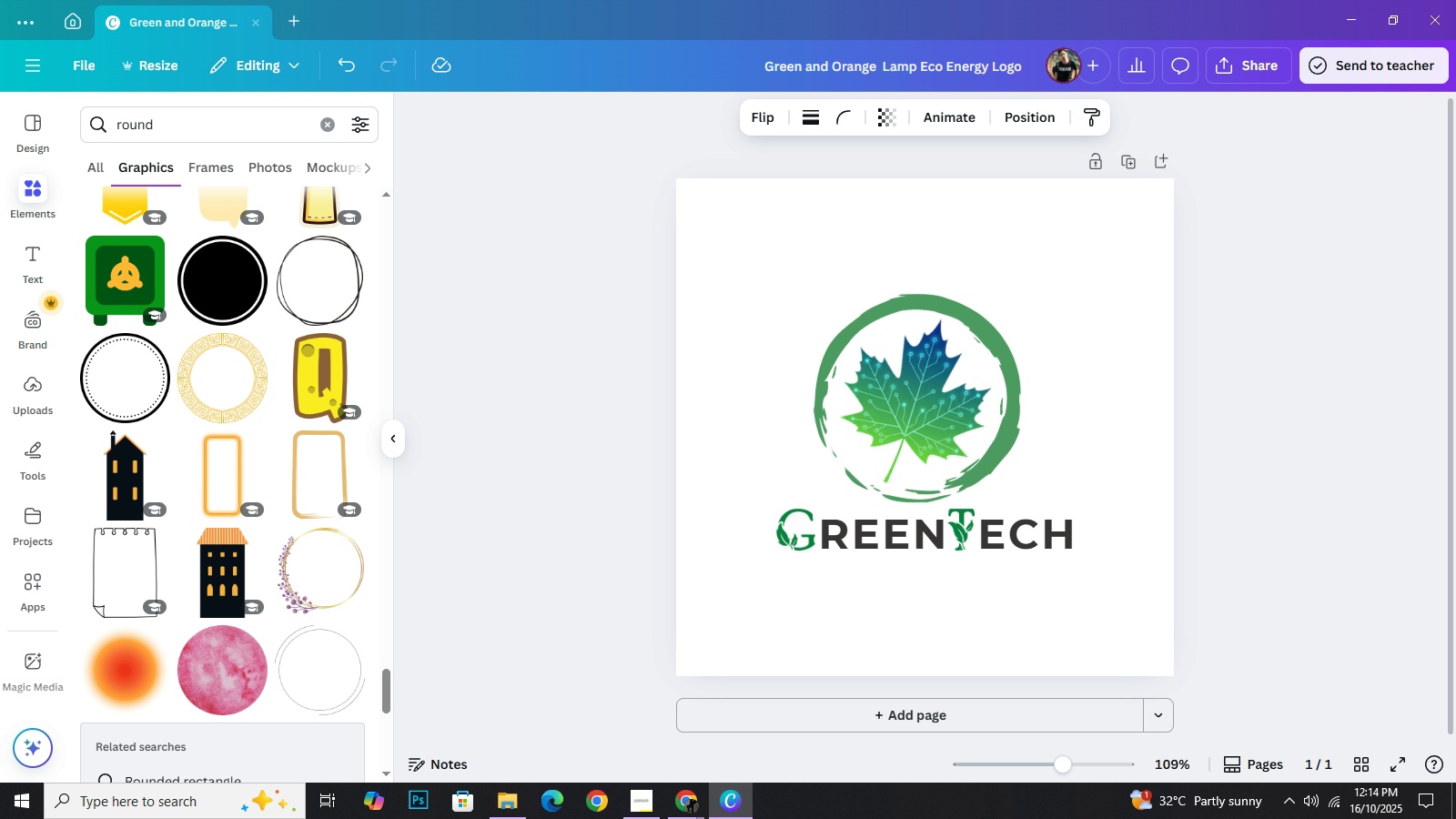 
key(ArrowUp)
 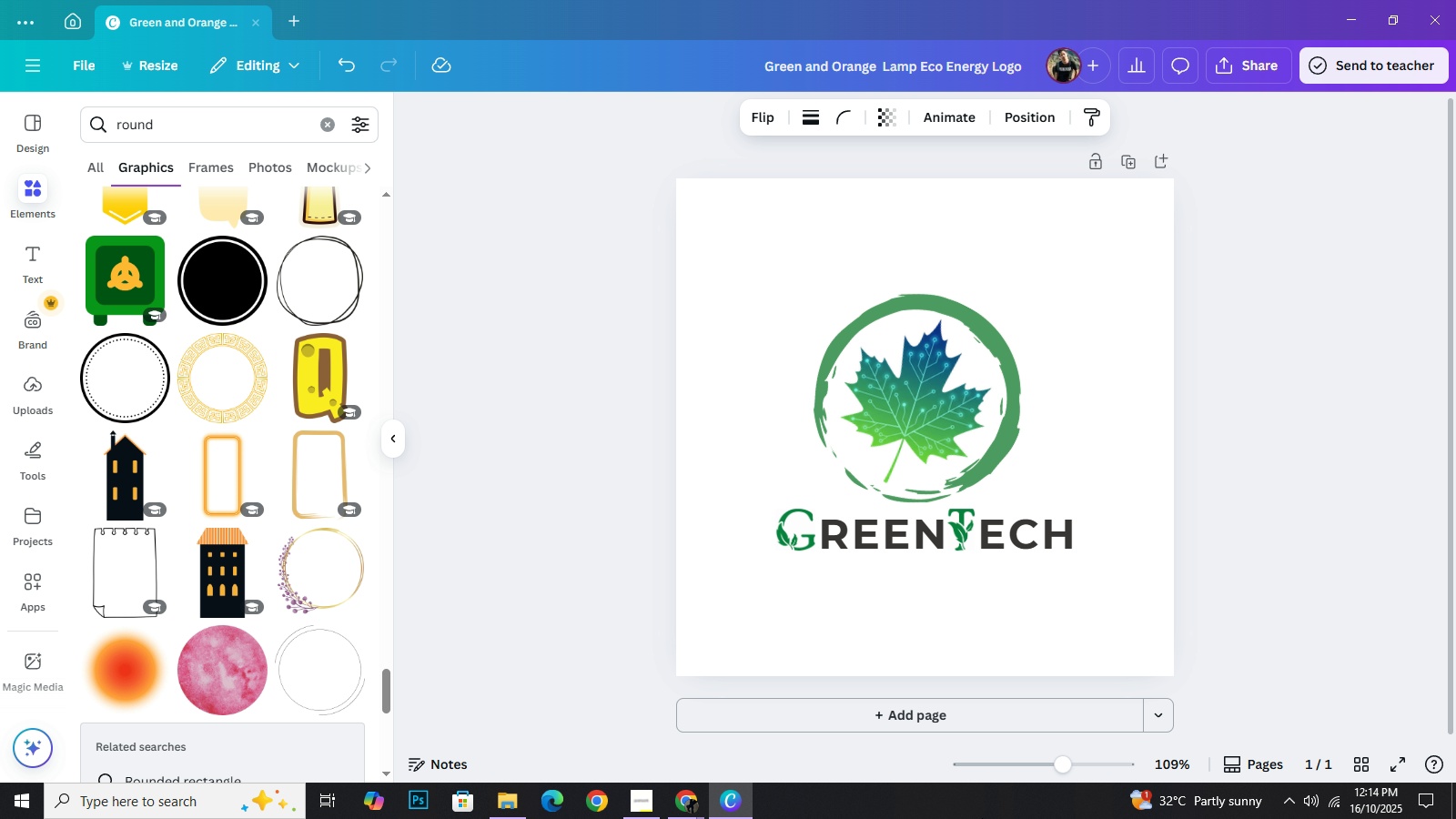 
key(ArrowUp)
 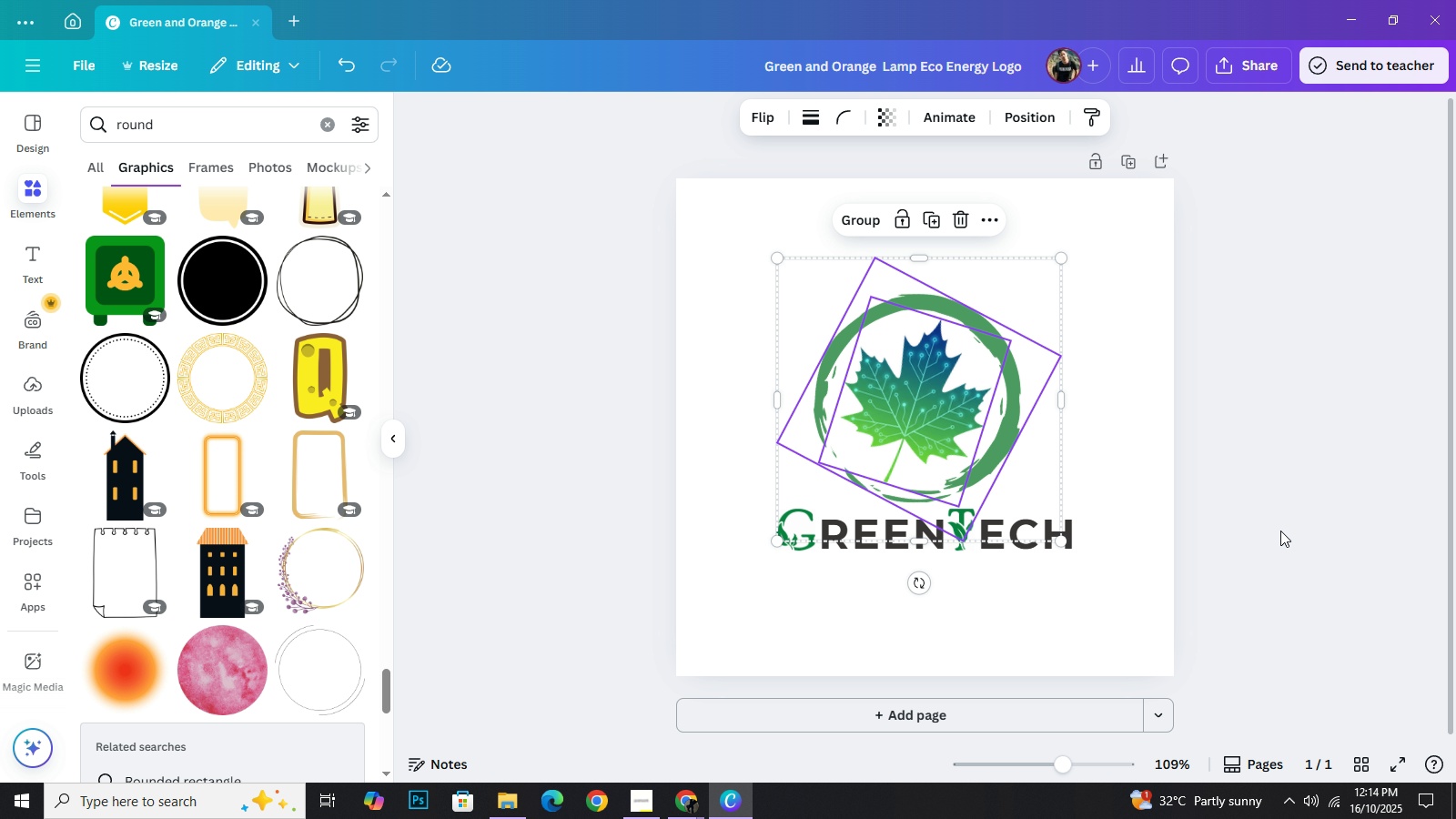 
left_click([1280, 528])
 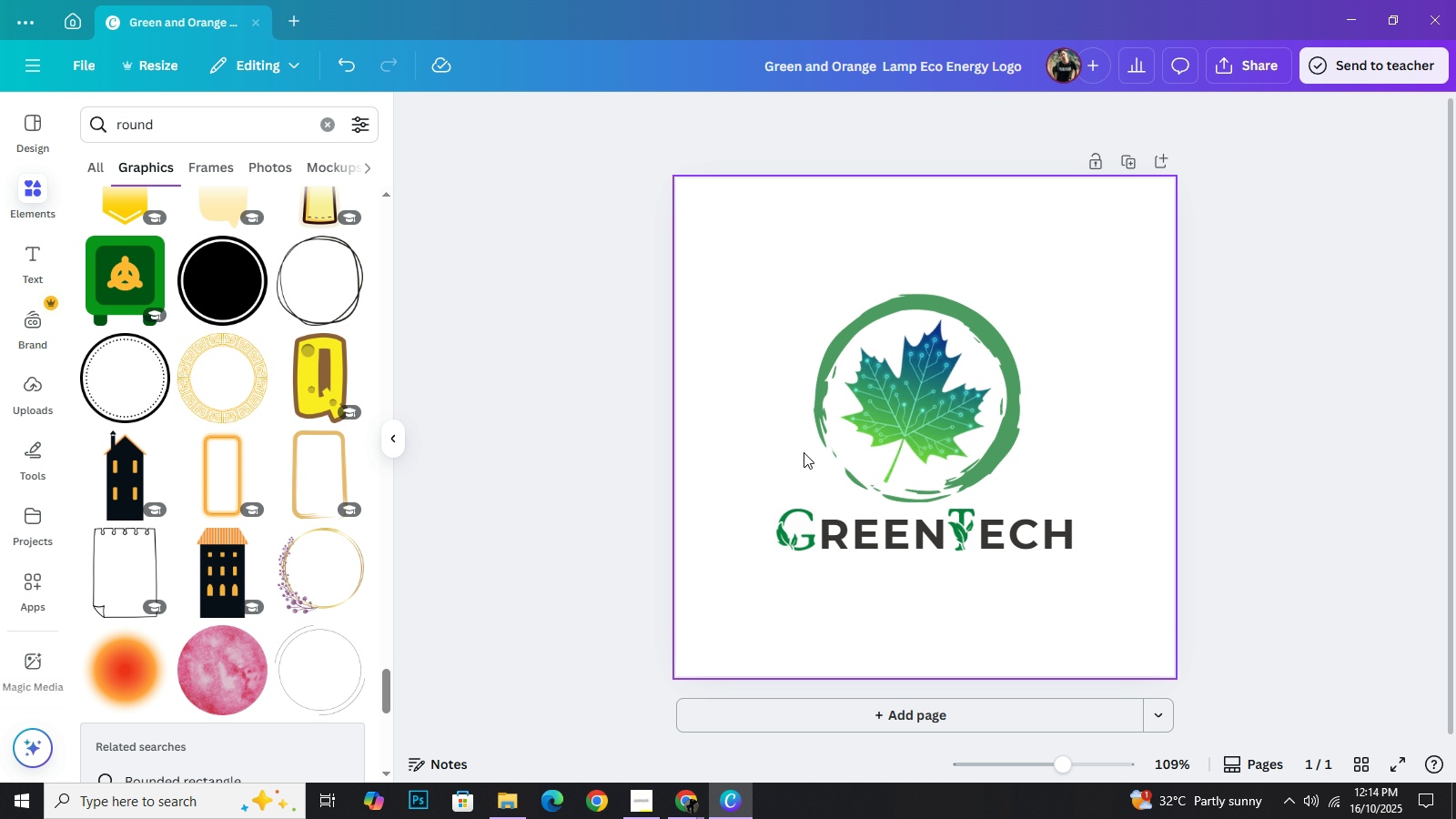 
wait(13.42)
 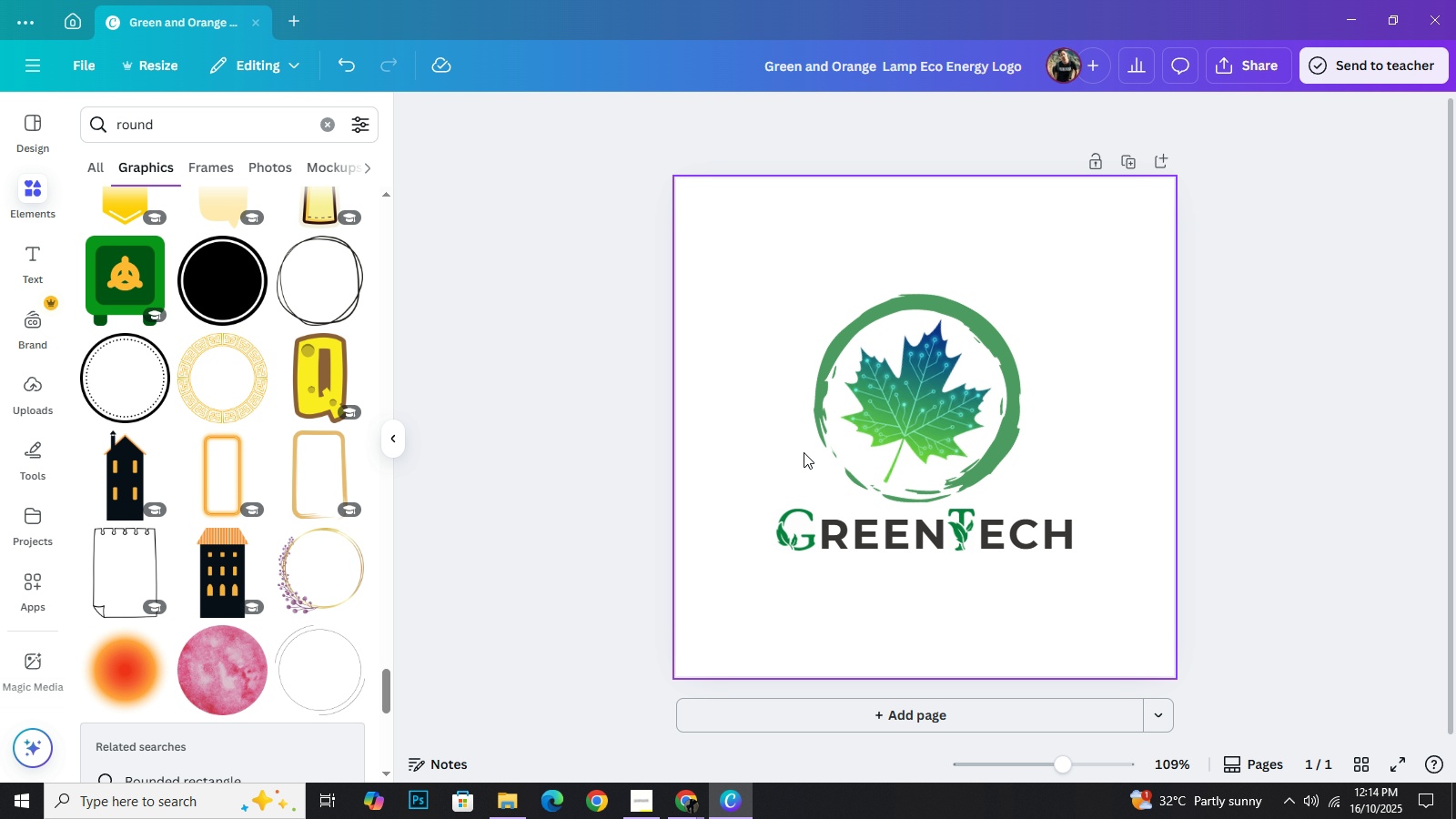 
left_click([777, 314])
 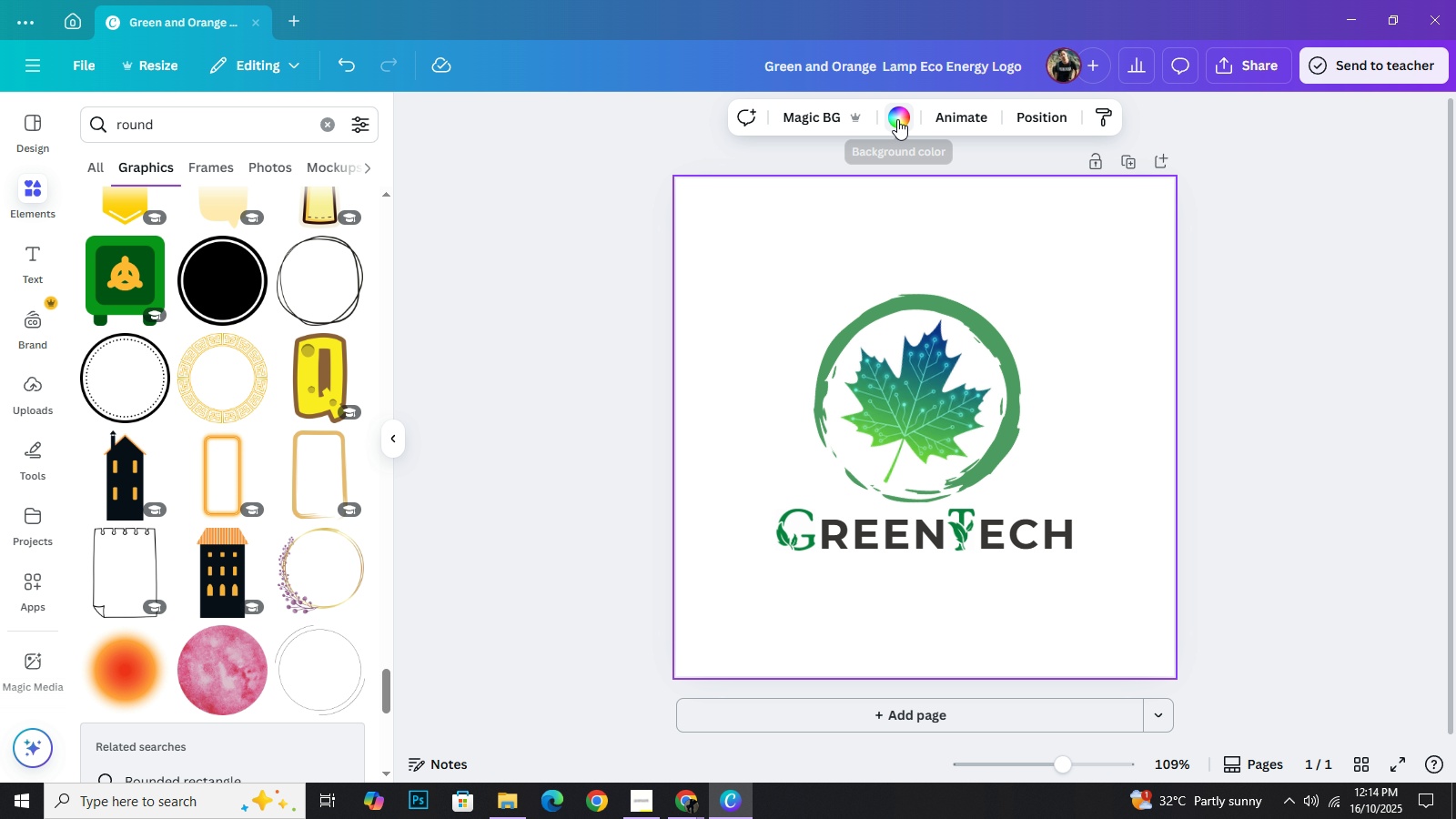 
left_click([897, 119])
 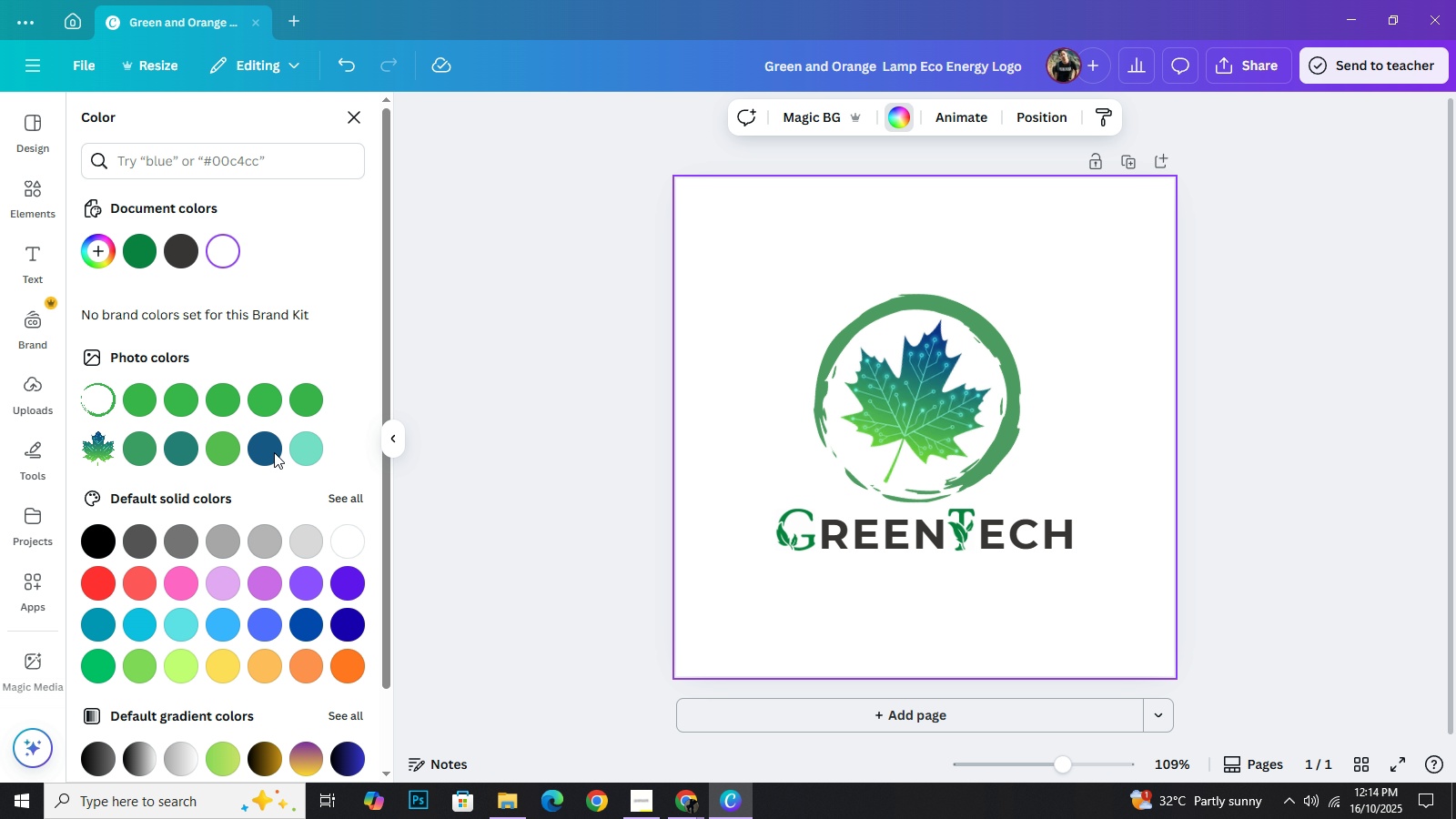 
left_click([255, 450])
 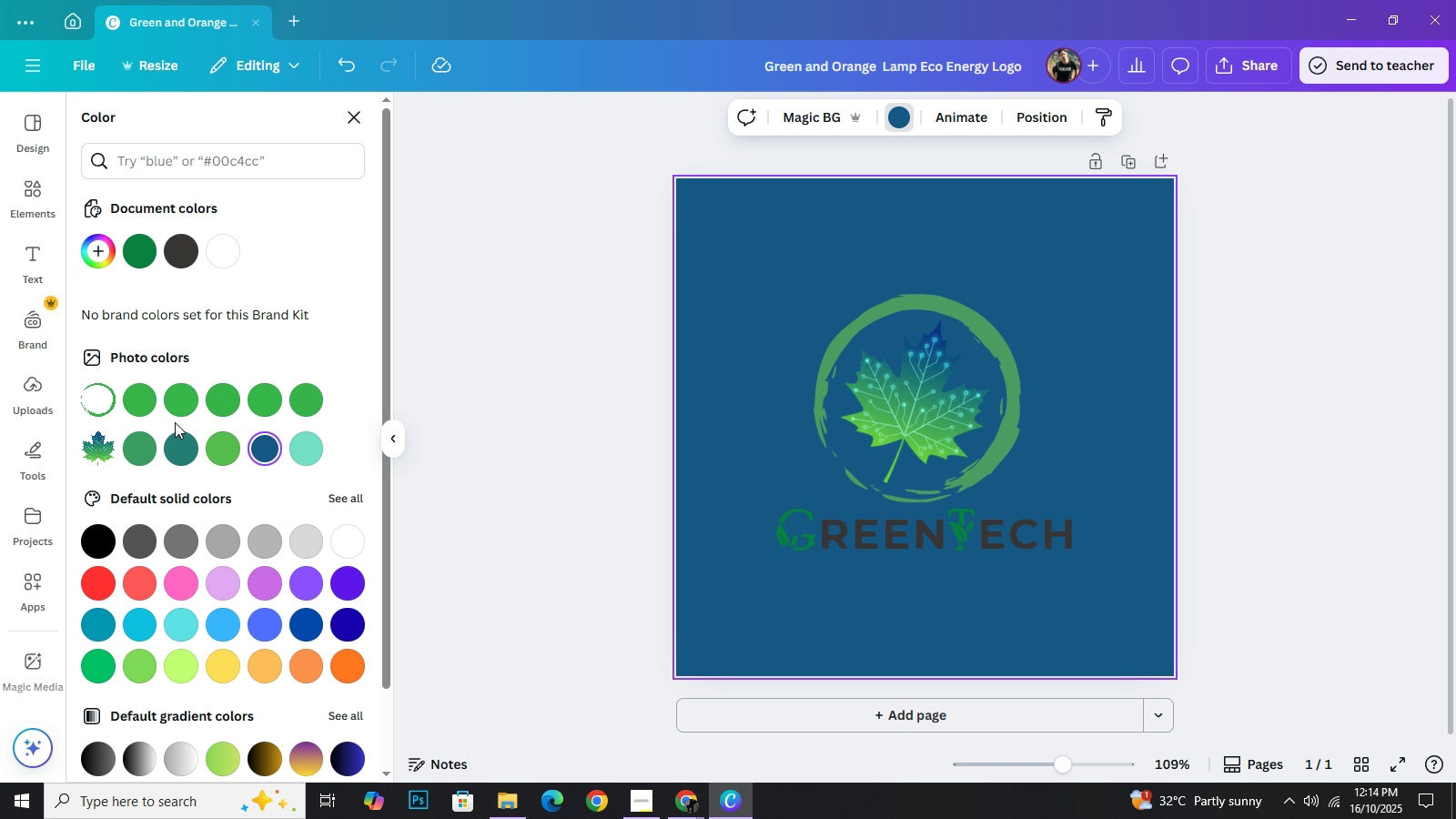 
left_click([101, 416])
 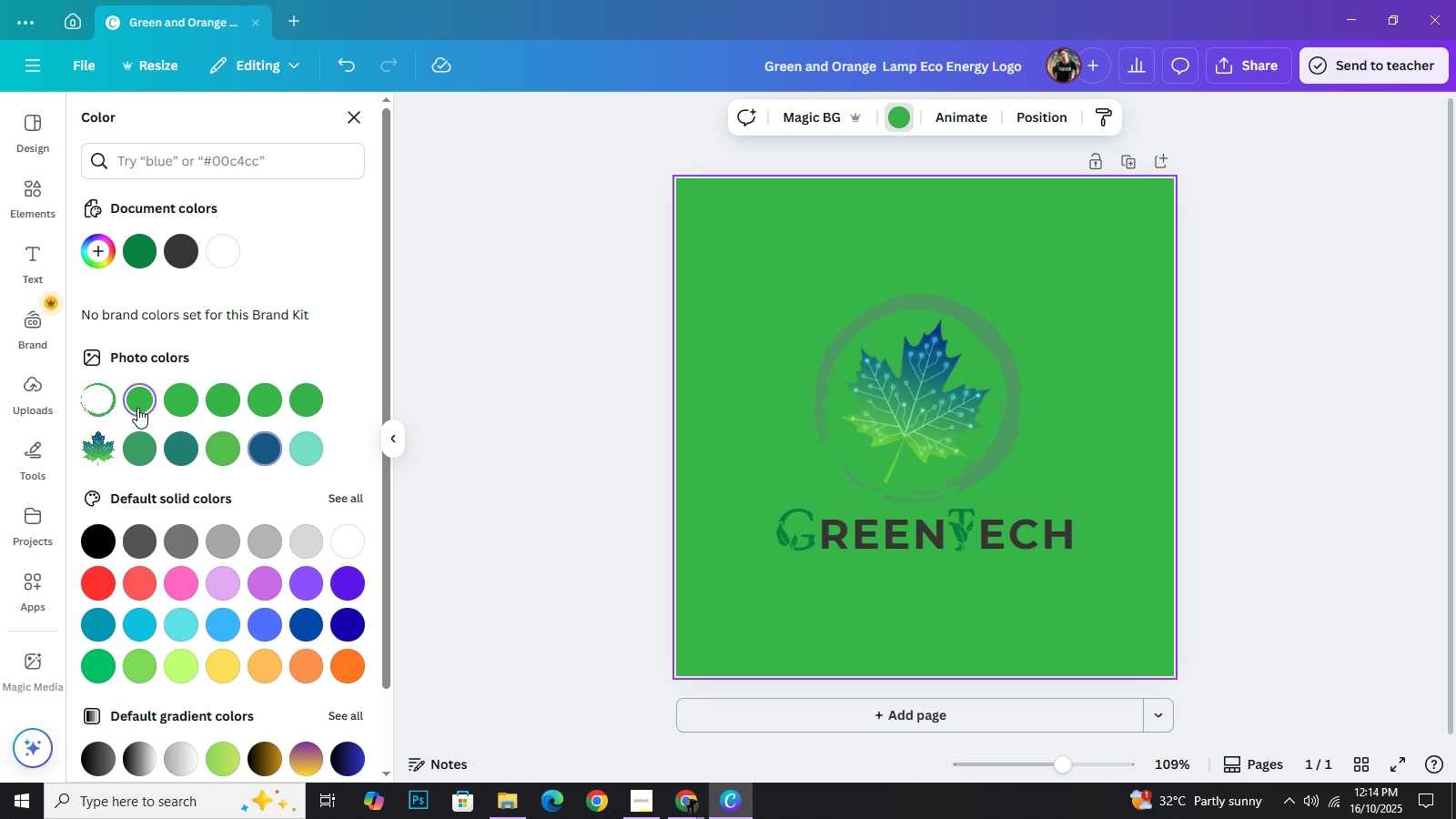 
left_click([137, 408])
 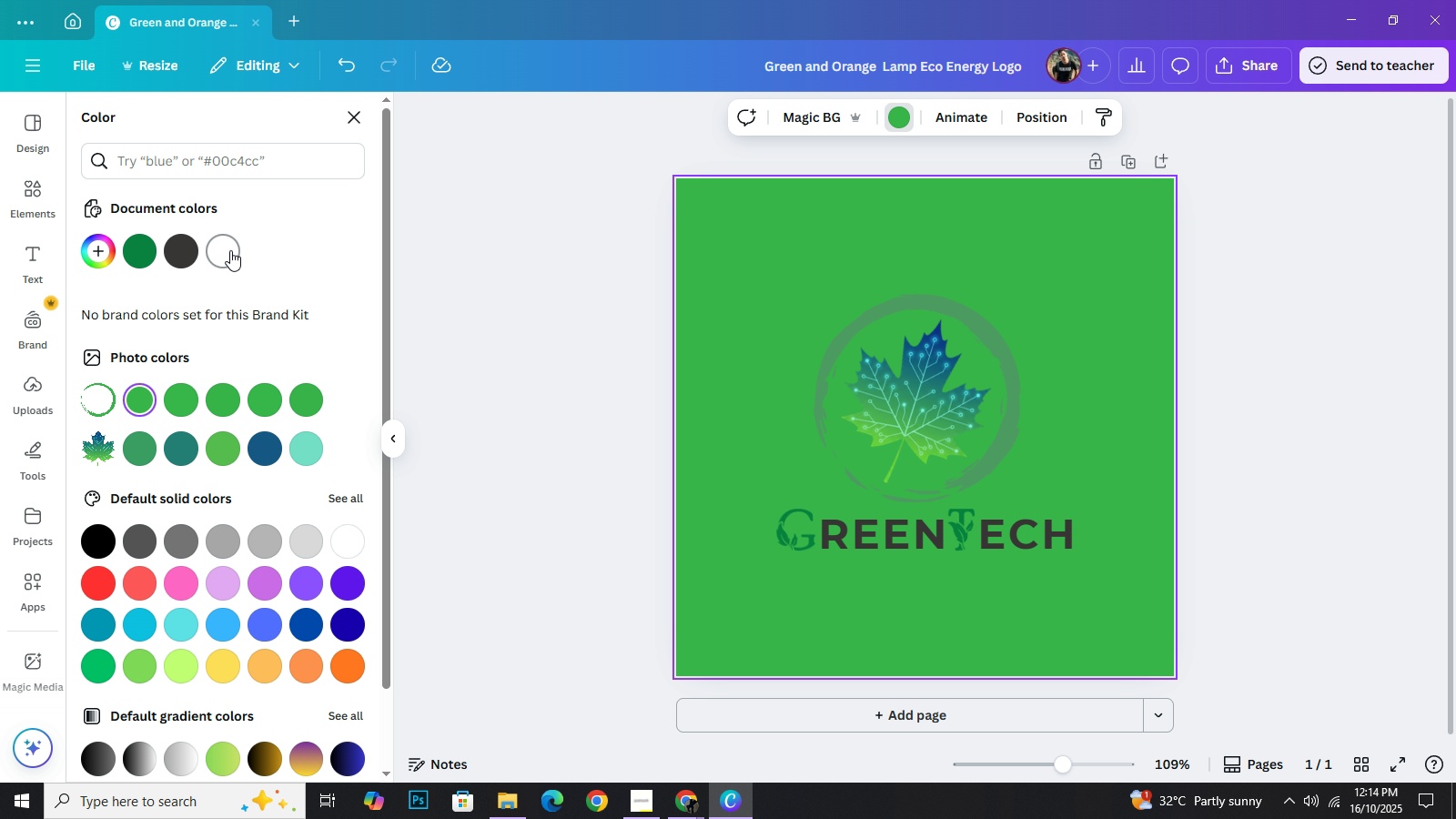 
left_click([230, 250])
 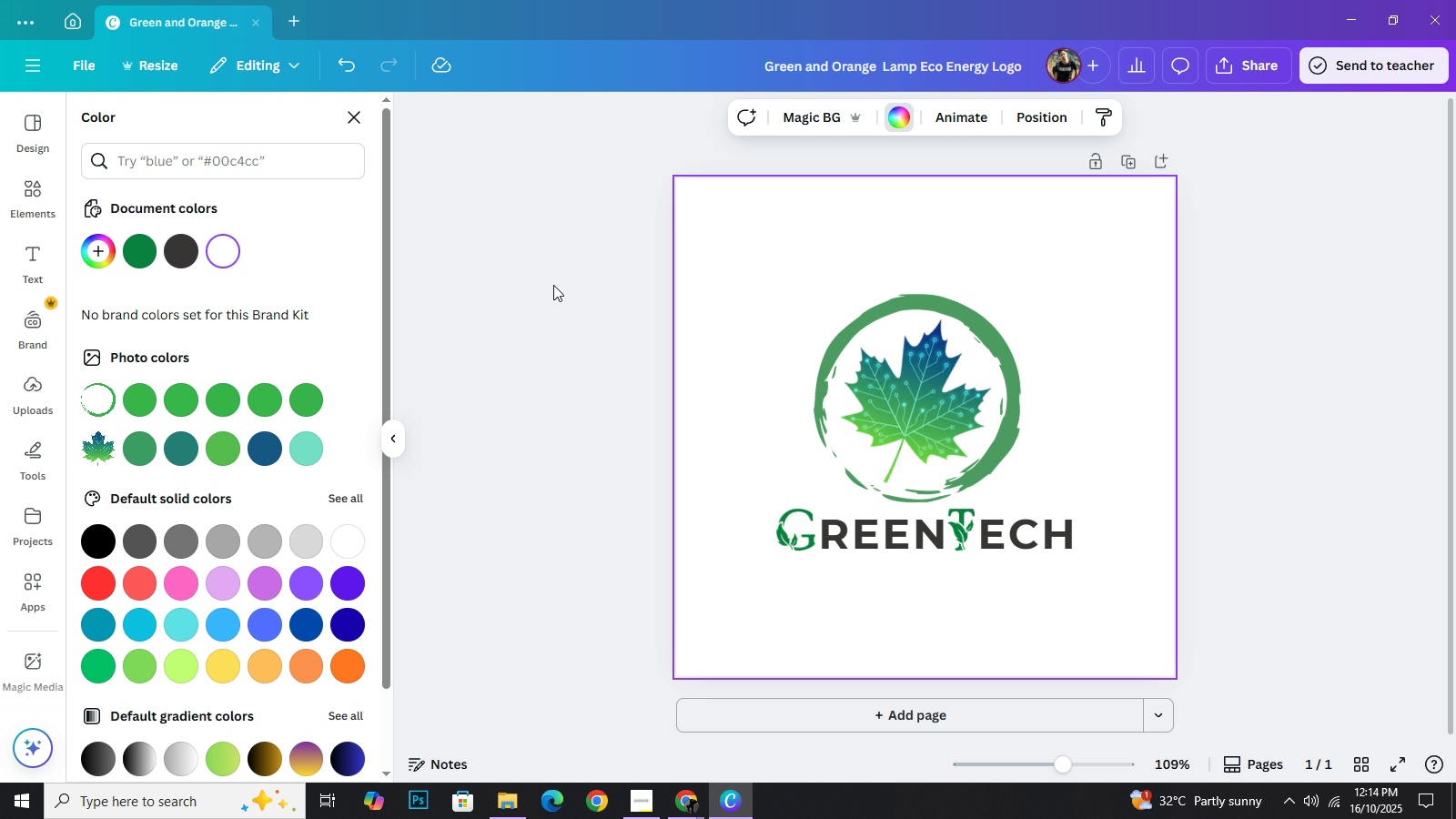 
left_click([553, 285])
 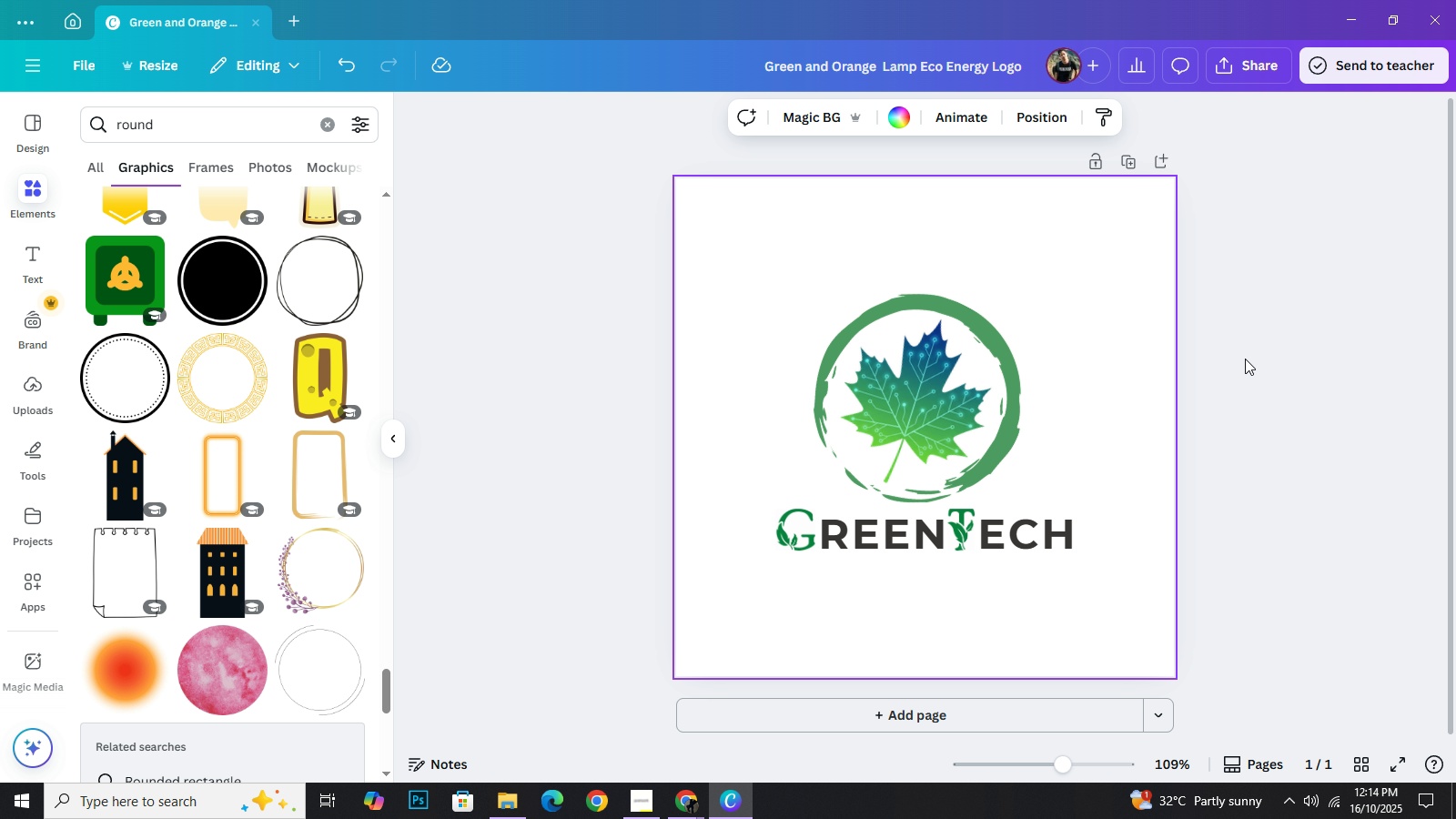 
left_click([1245, 359])
 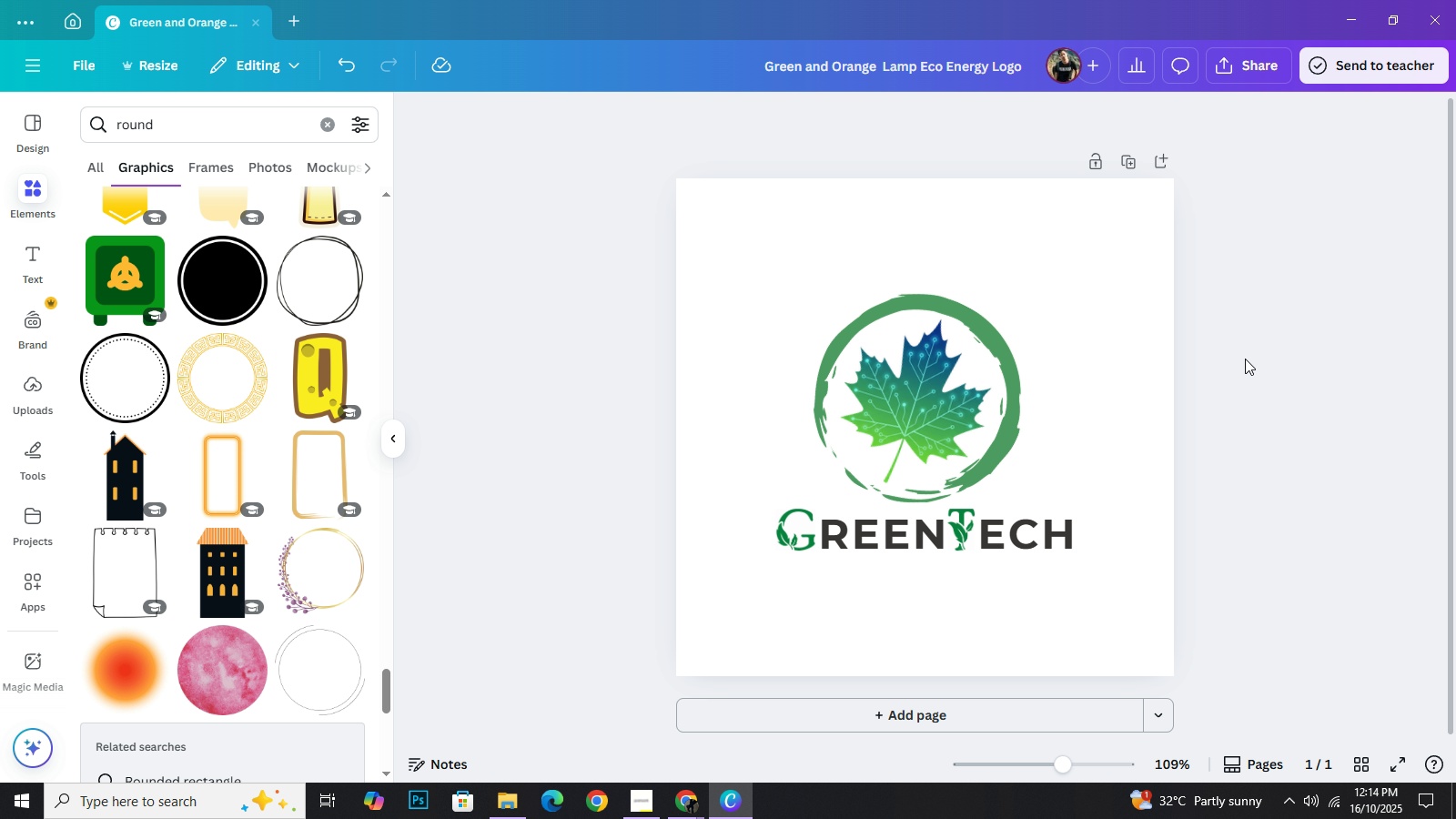 
left_click([1245, 359])
 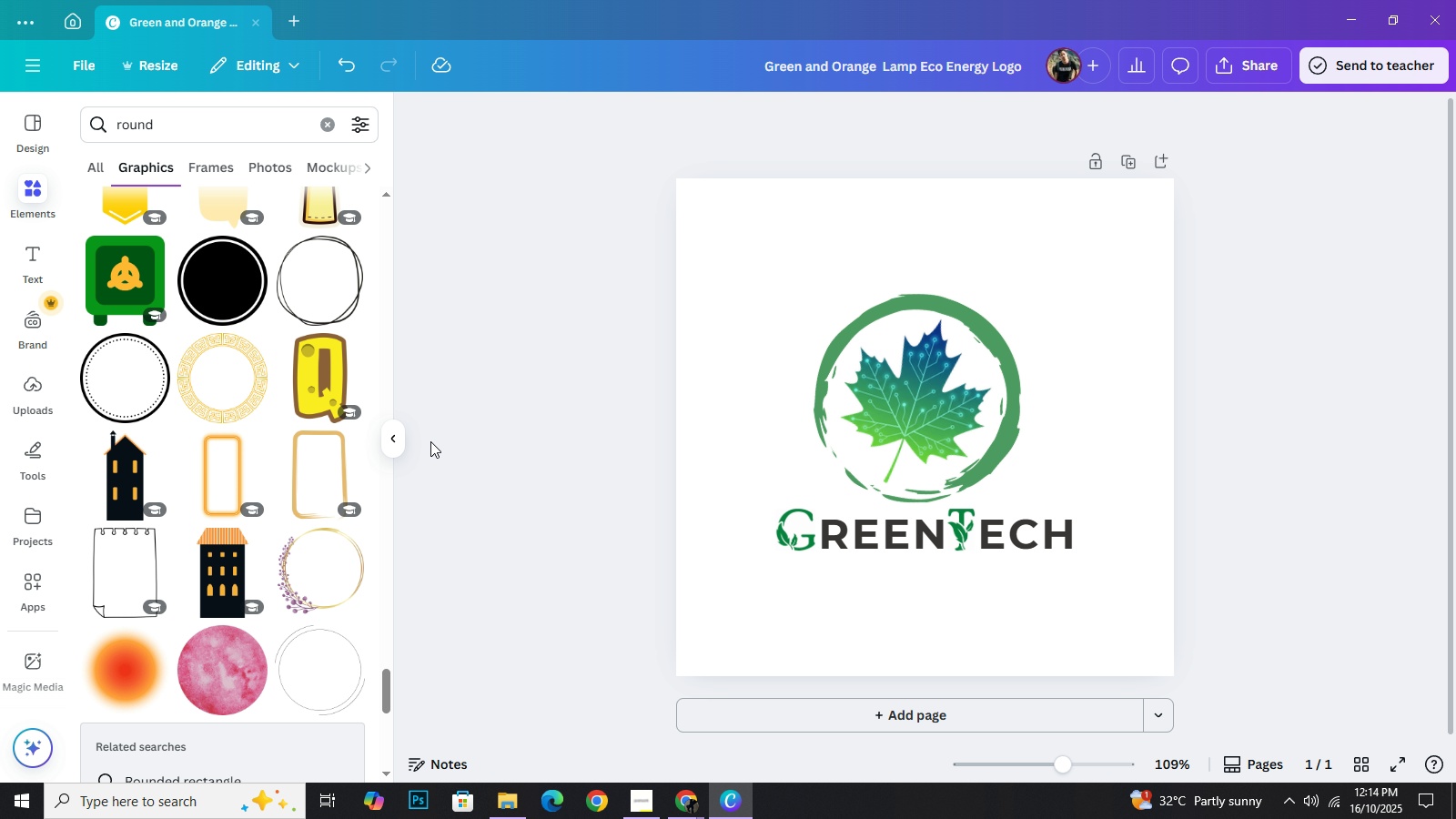 
wait(6.09)
 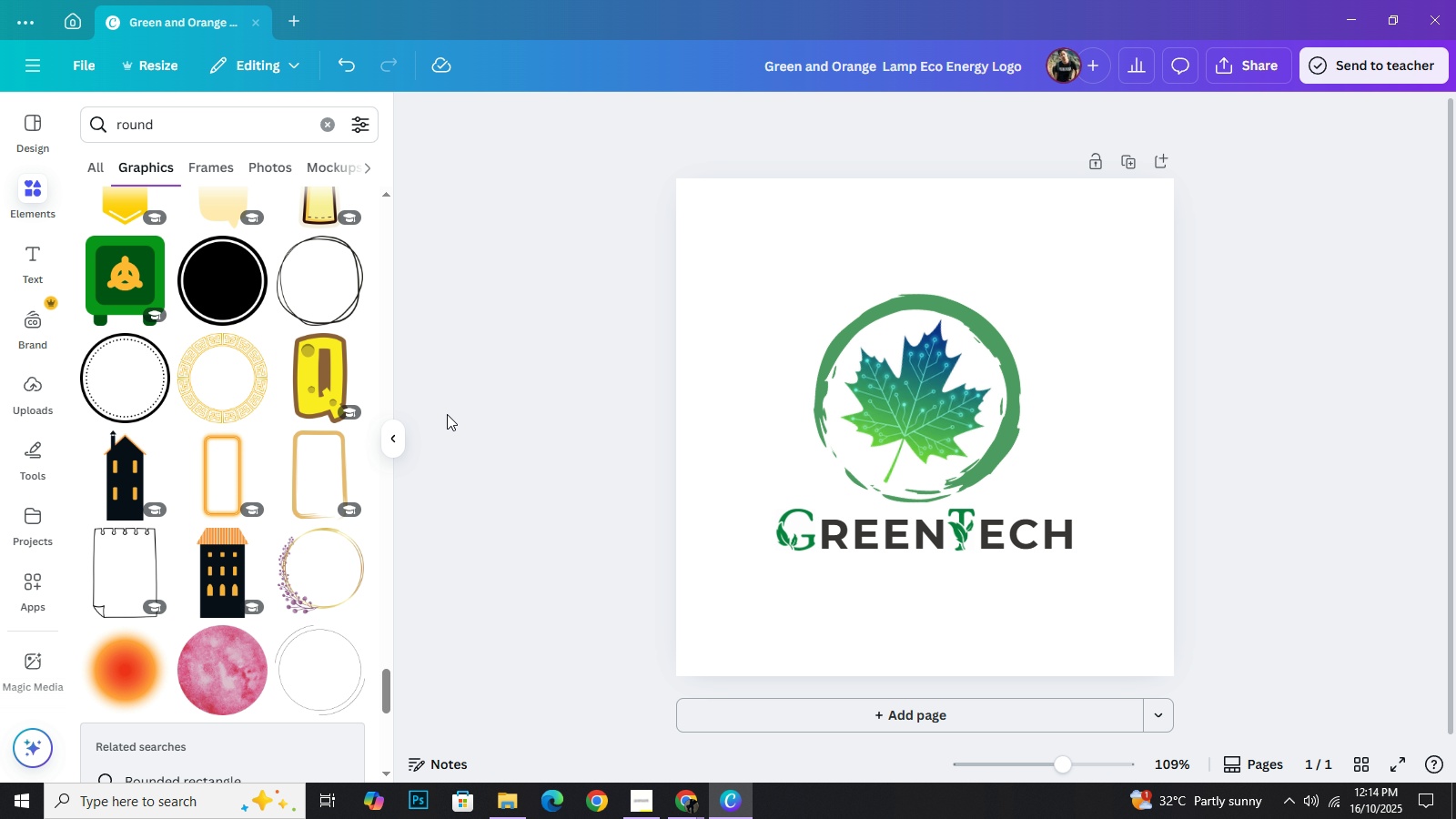 
scroll: coordinate [305, 550], scroll_direction: down, amount: 7.0
 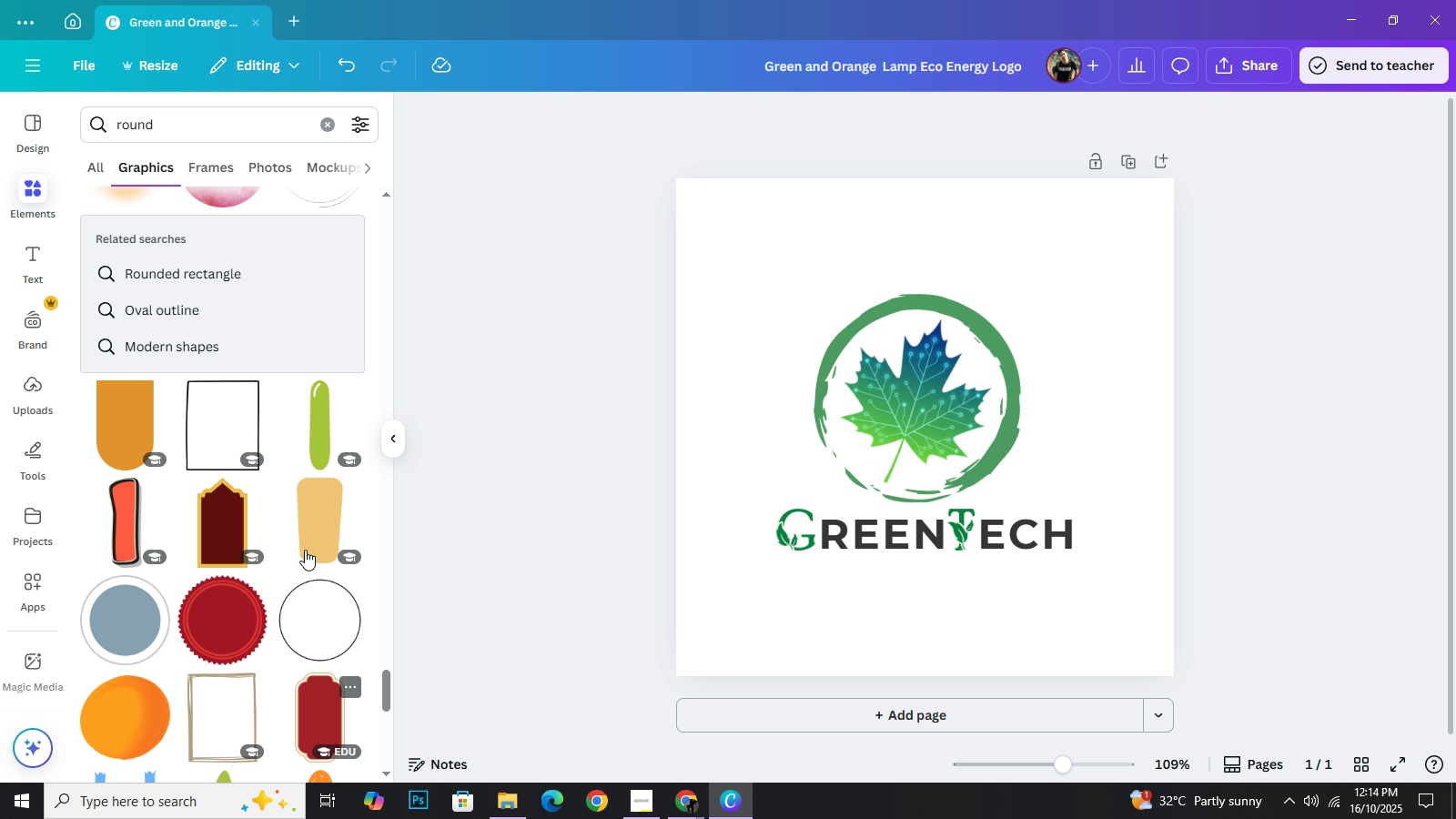 
scroll: coordinate [305, 550], scroll_direction: up, amount: 3.0
 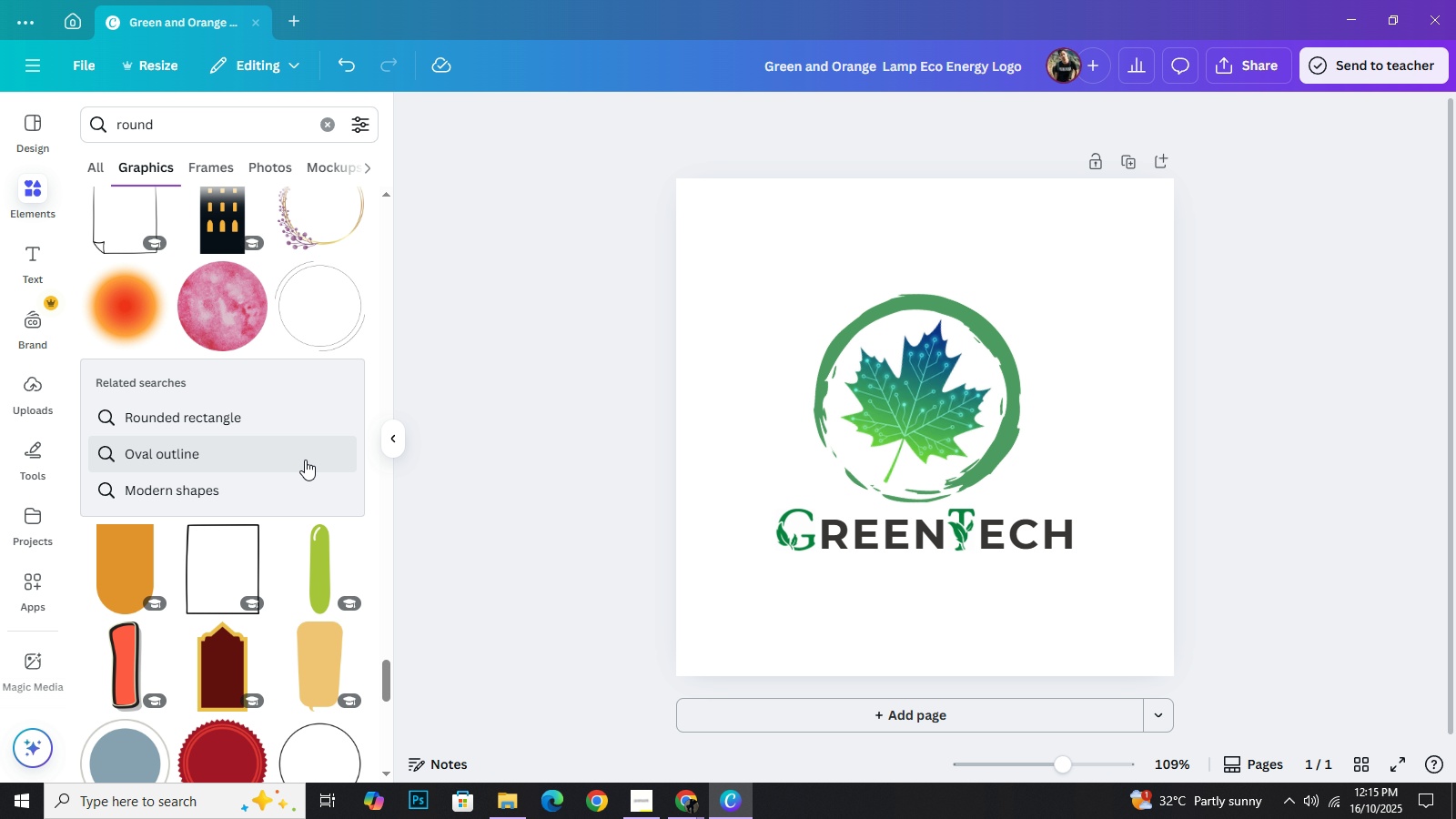 
wait(14.91)
 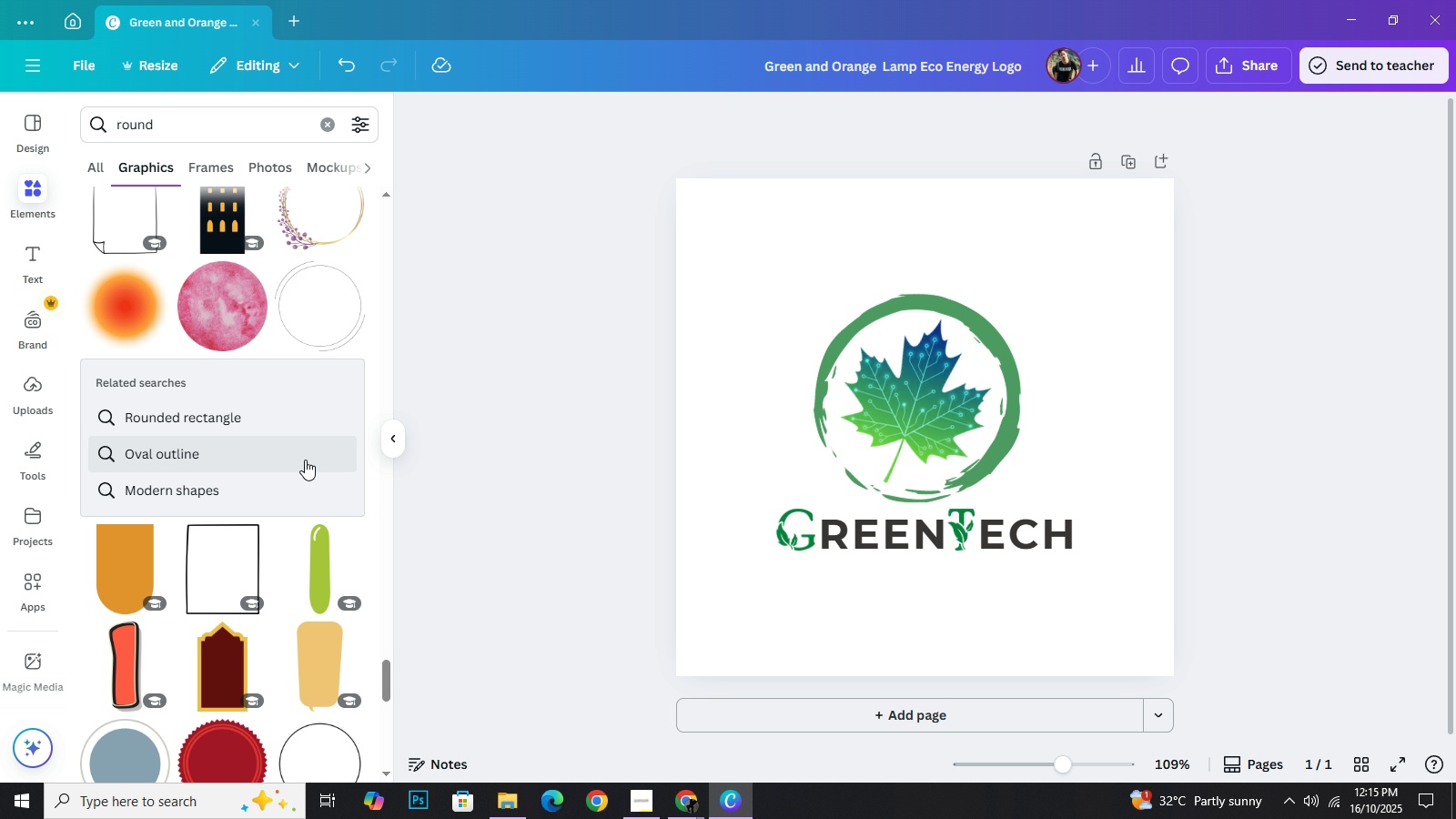 
left_click([966, 535])
 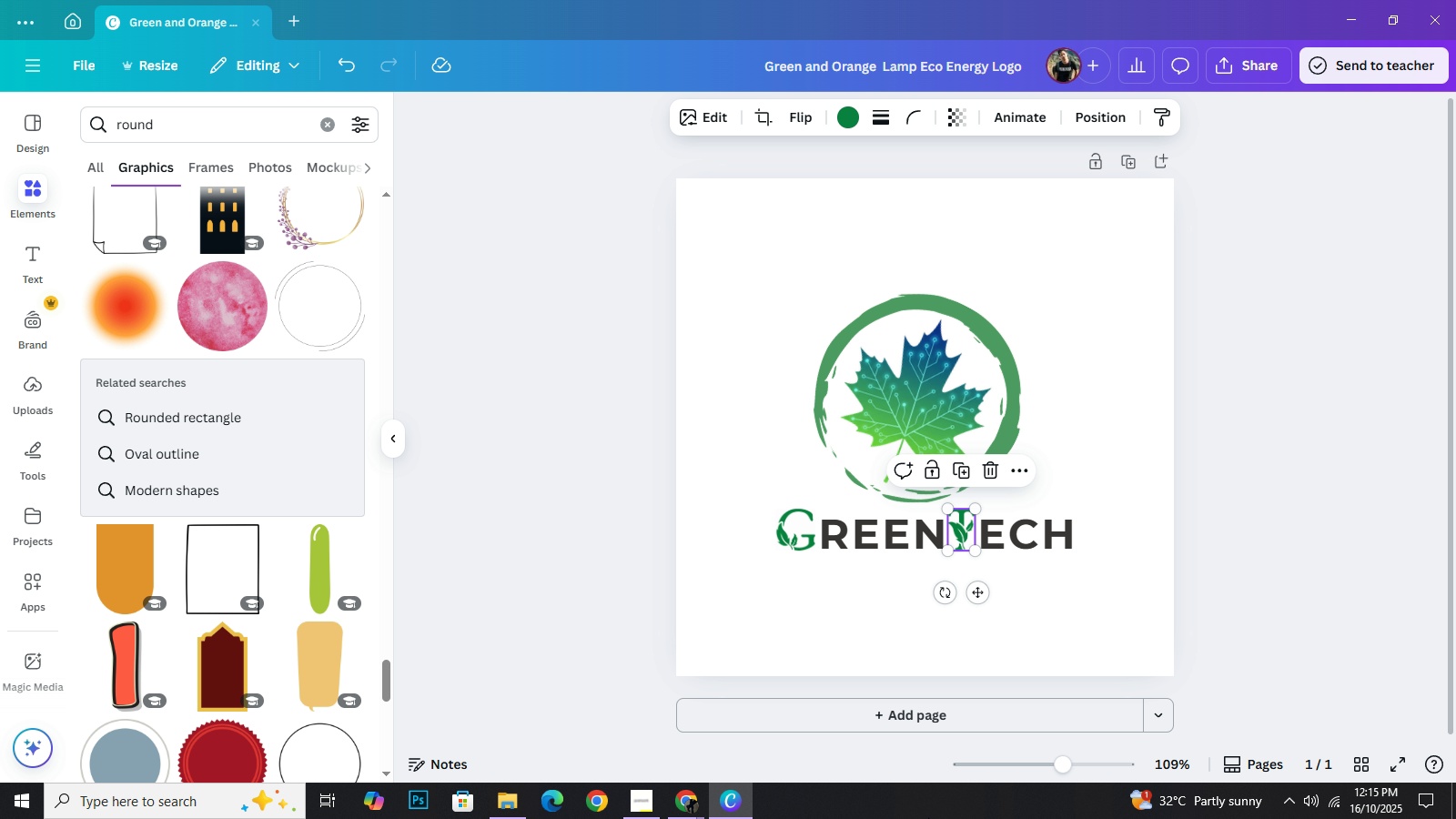 
key(ArrowRight)
 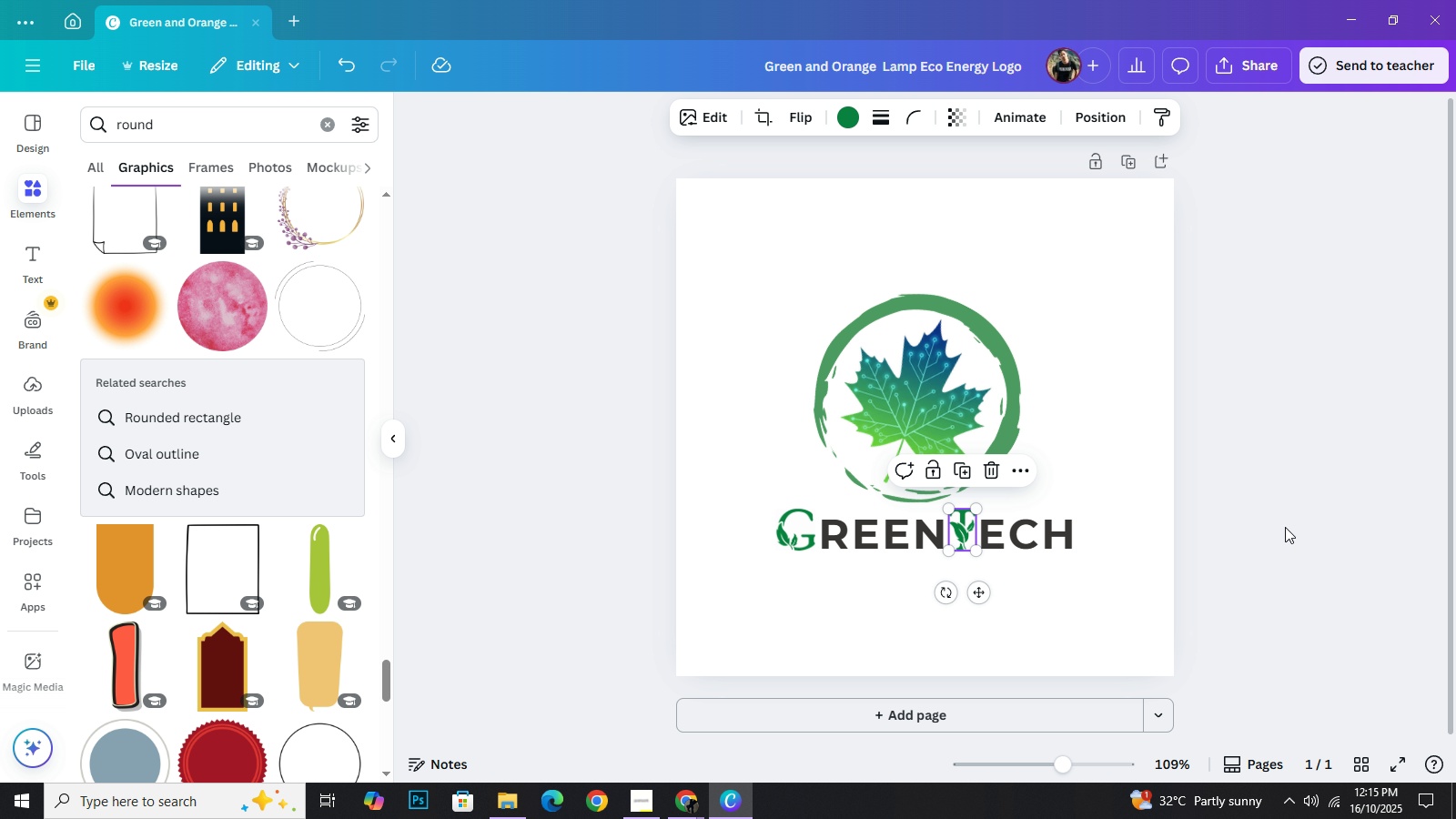 
left_click([1285, 527])
 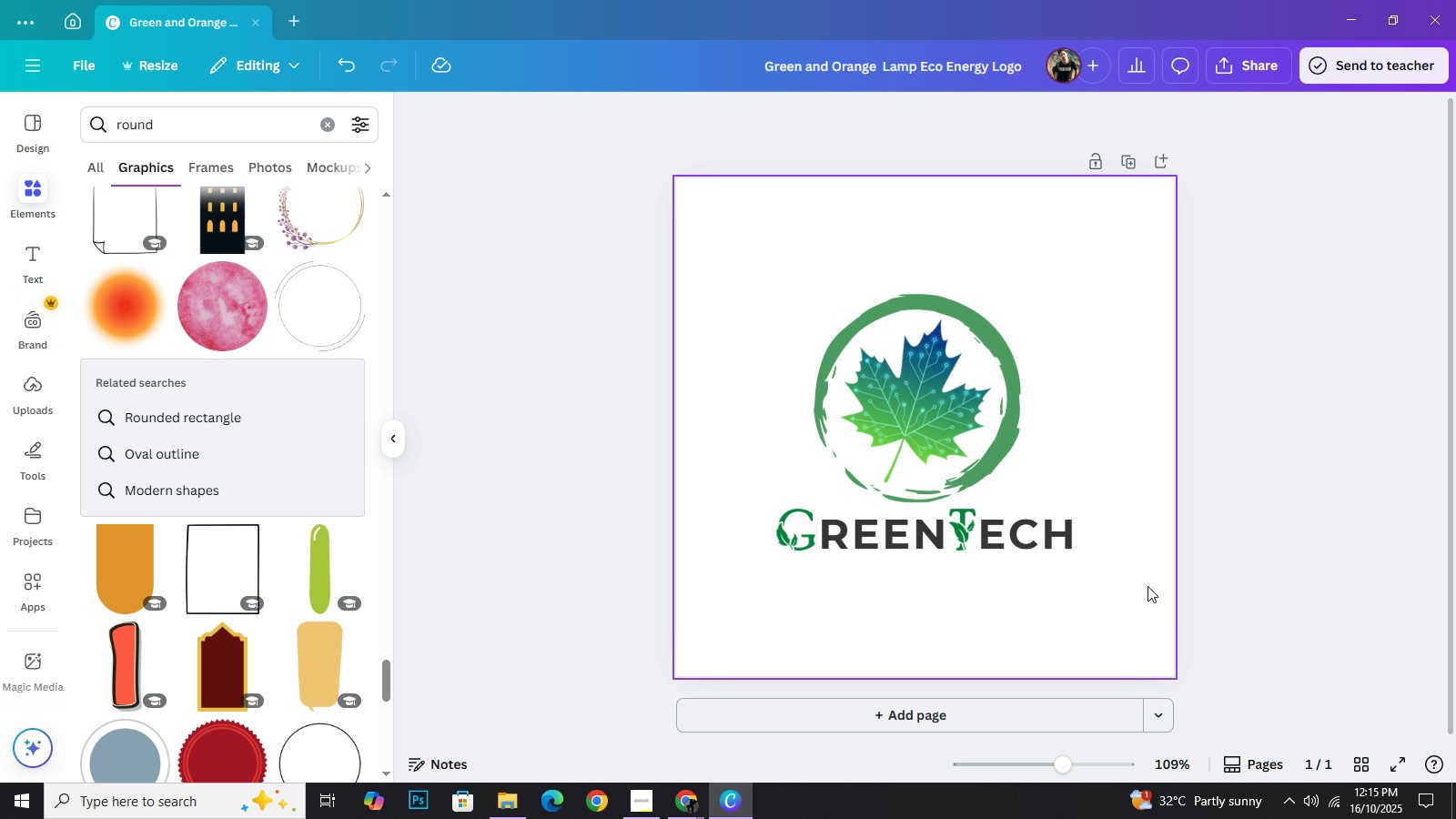 
wait(7.23)
 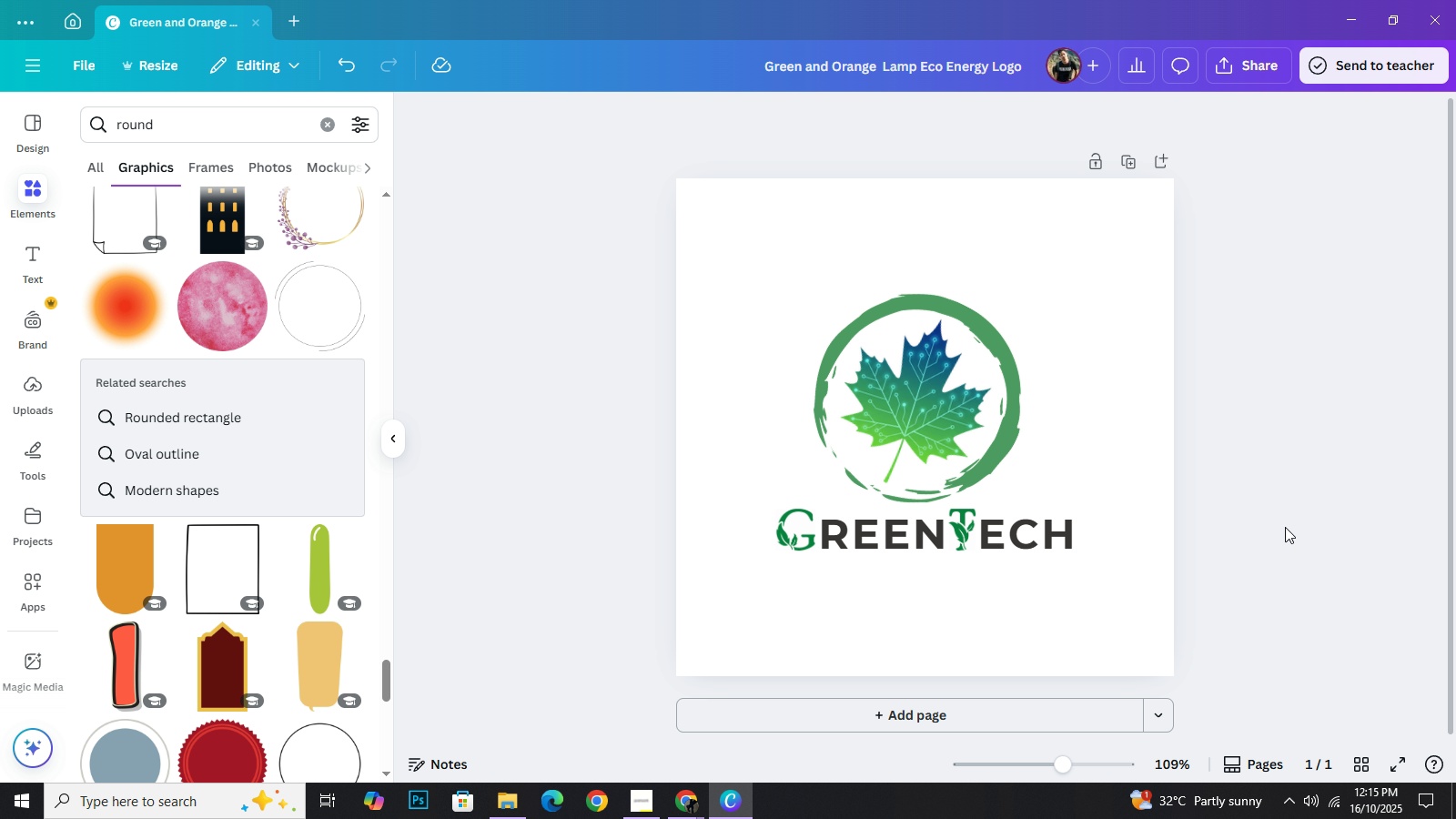 
left_click([1254, 379])
 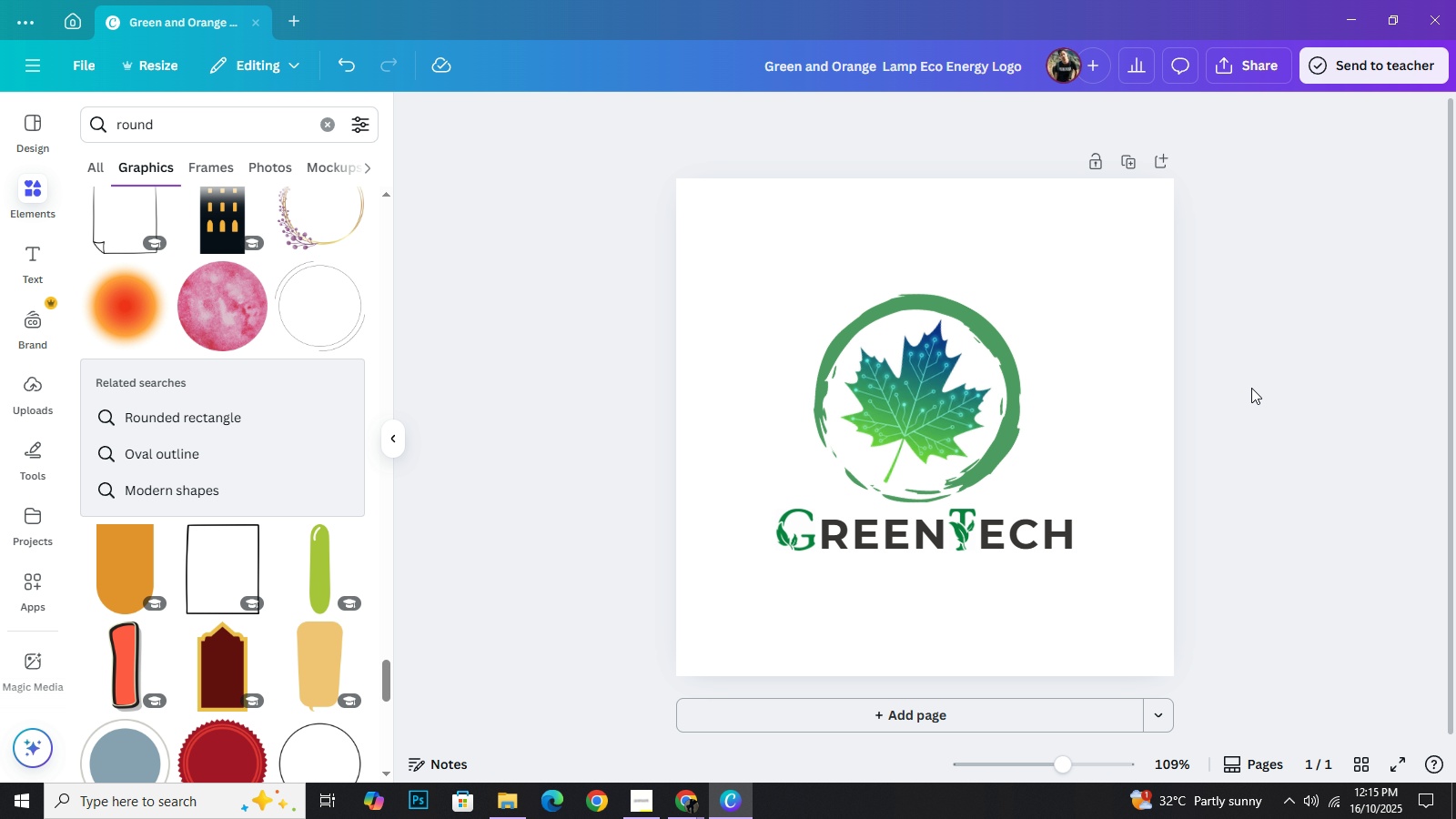 
wait(6.69)
 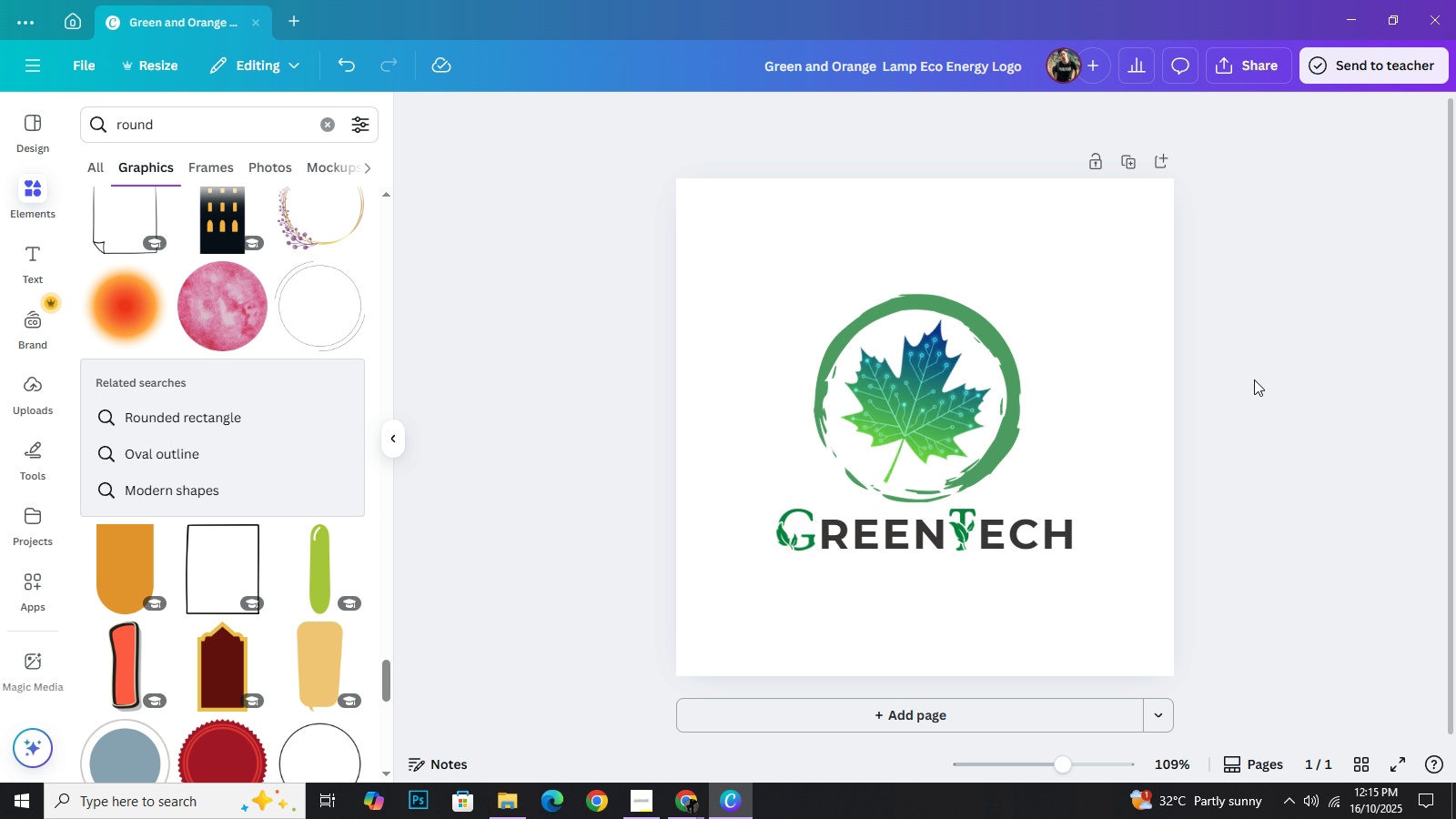 
left_click([389, 447])
 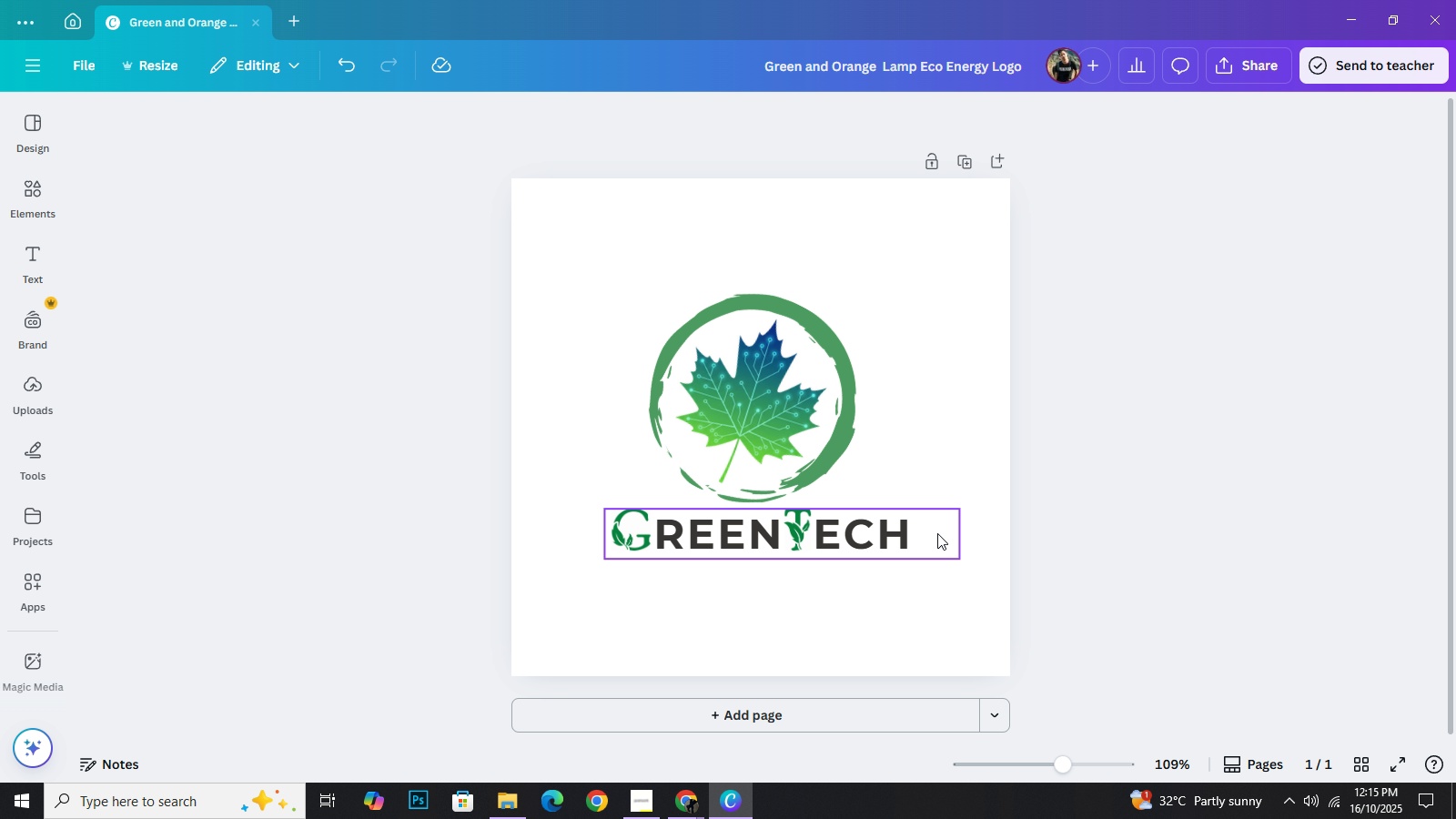 
left_click([1225, 447])
 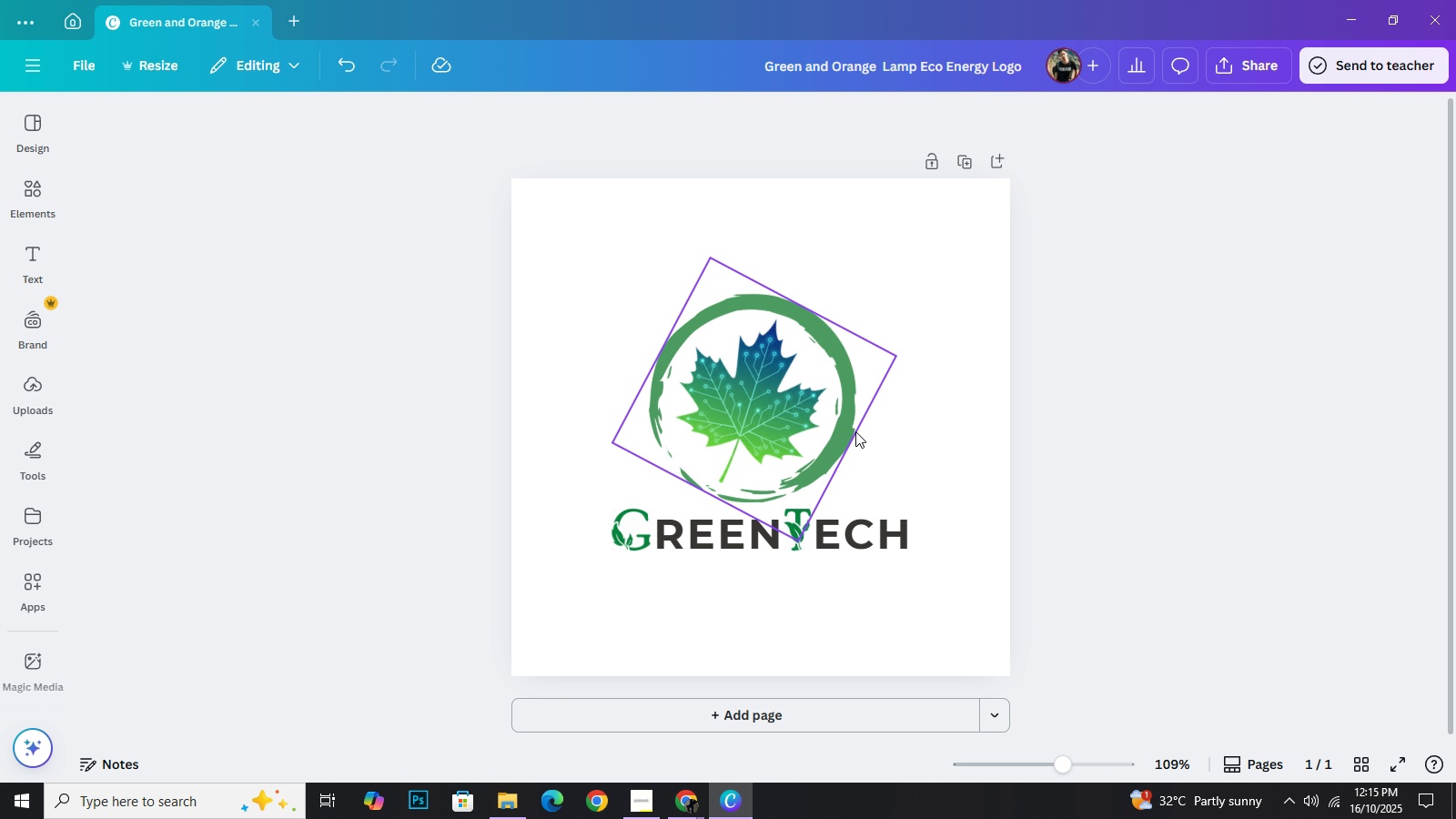 
left_click_drag(start_coordinate=[899, 452], to_coordinate=[748, 407])
 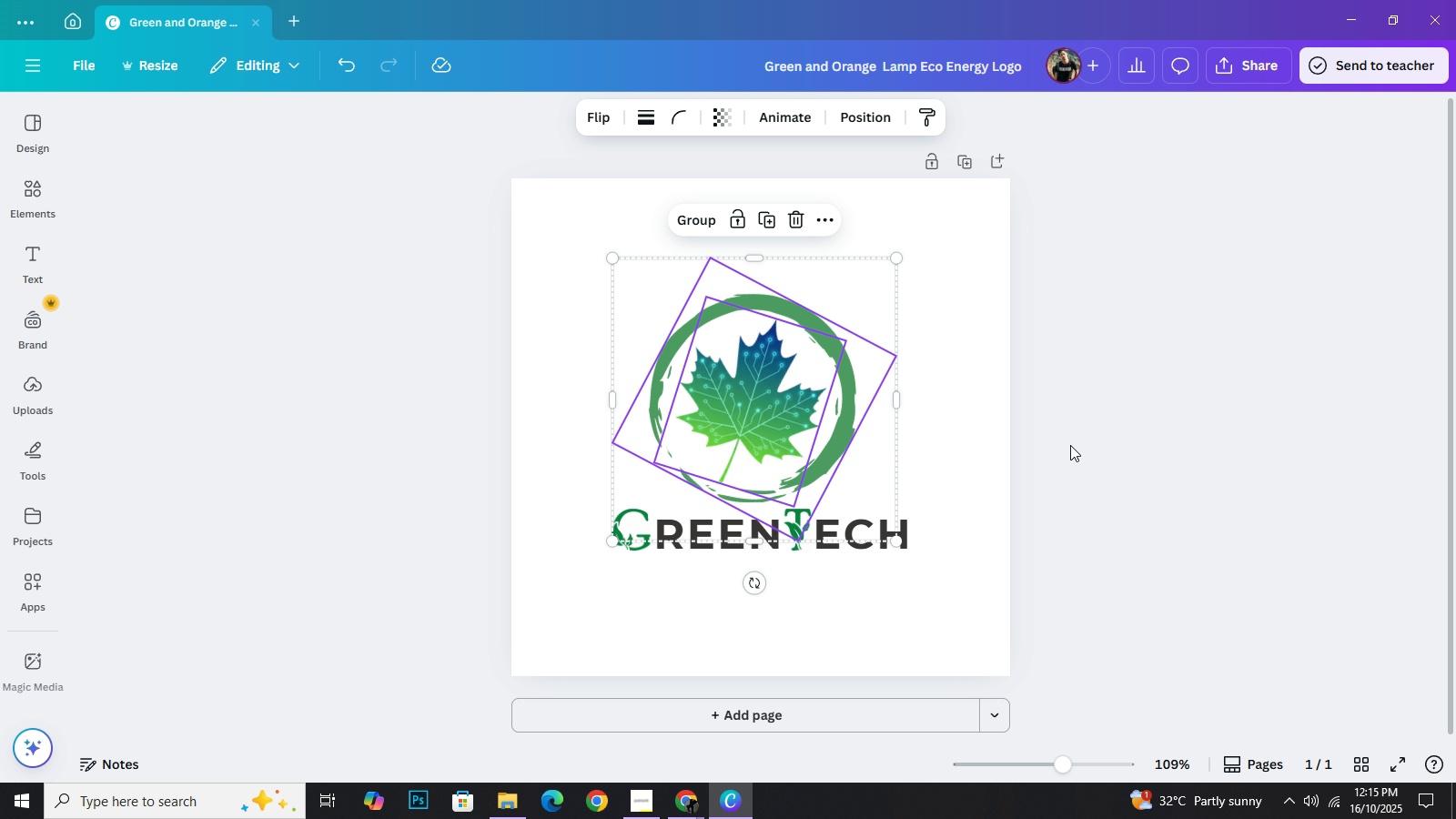 
wait(8.16)
 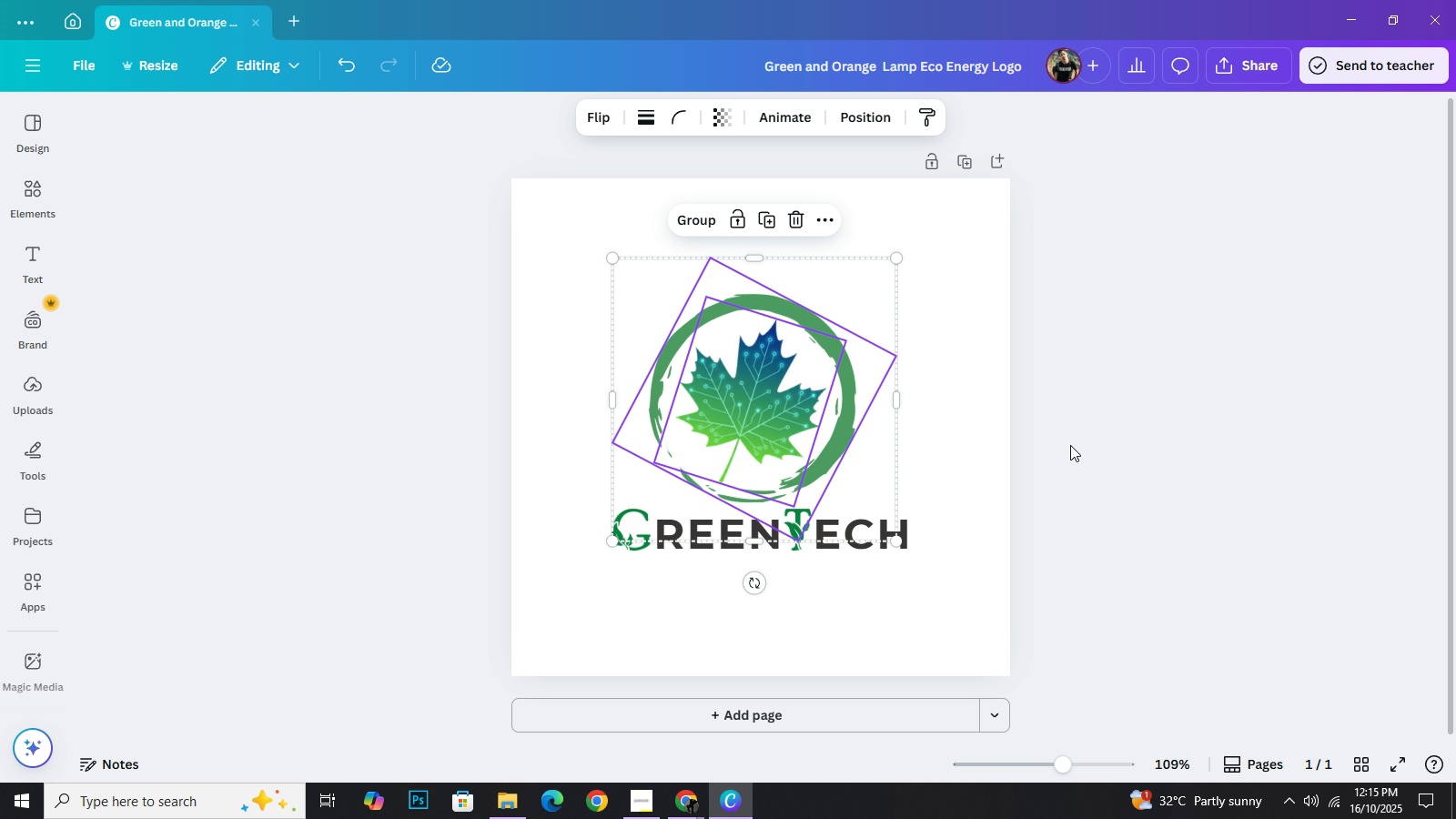 
left_click([1070, 445])